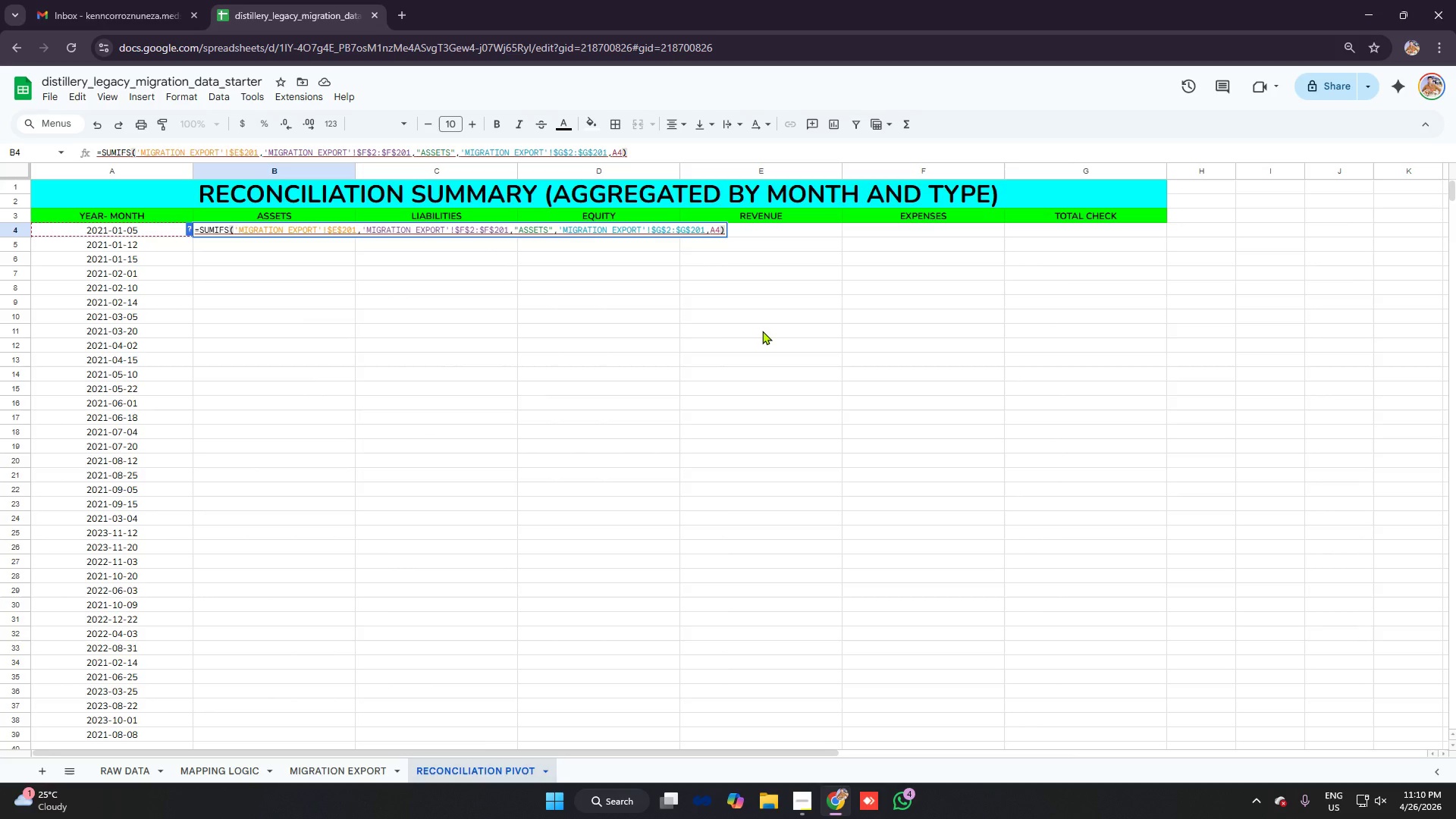 
key(Backspace)
 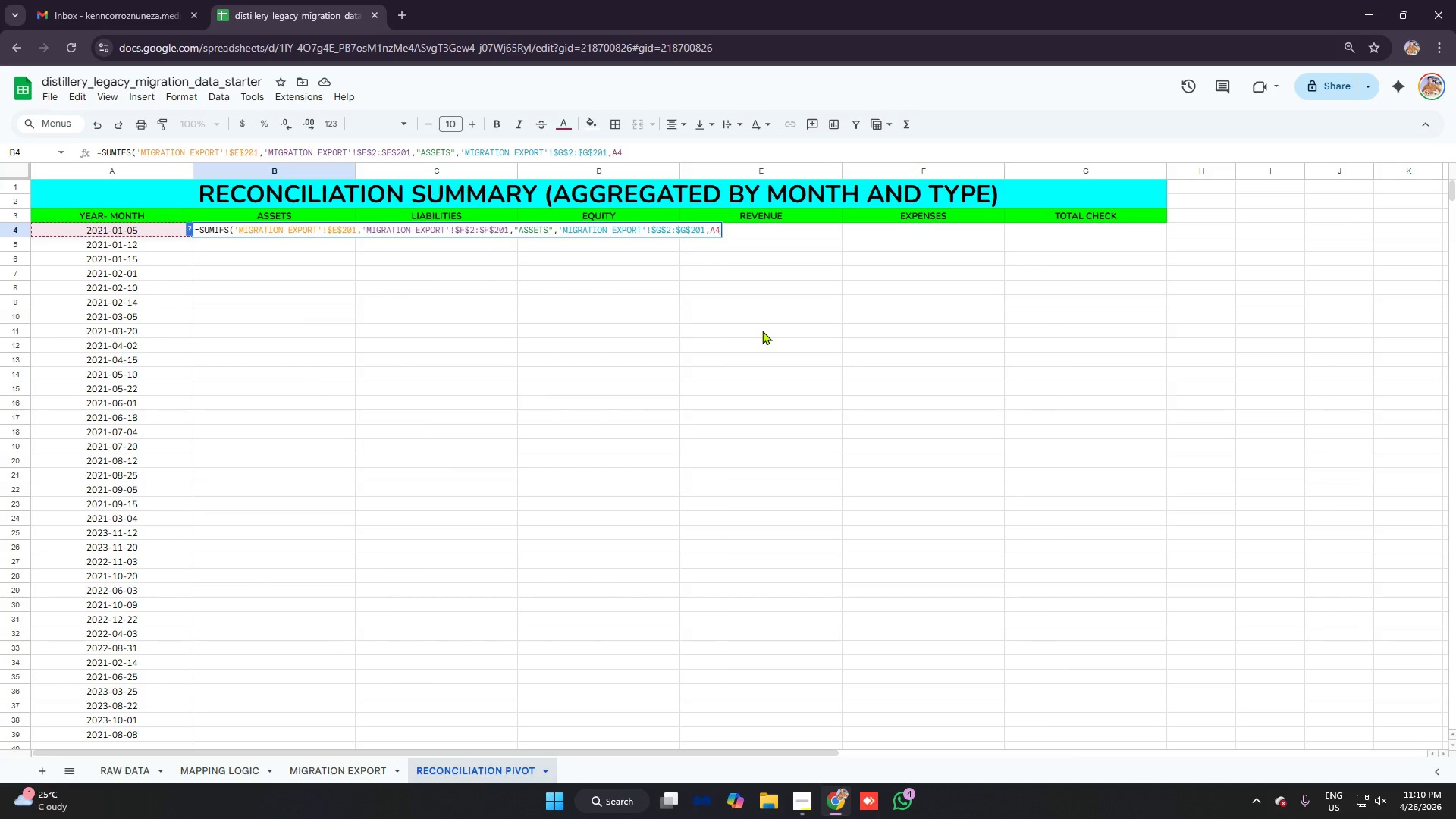 
key(0)
 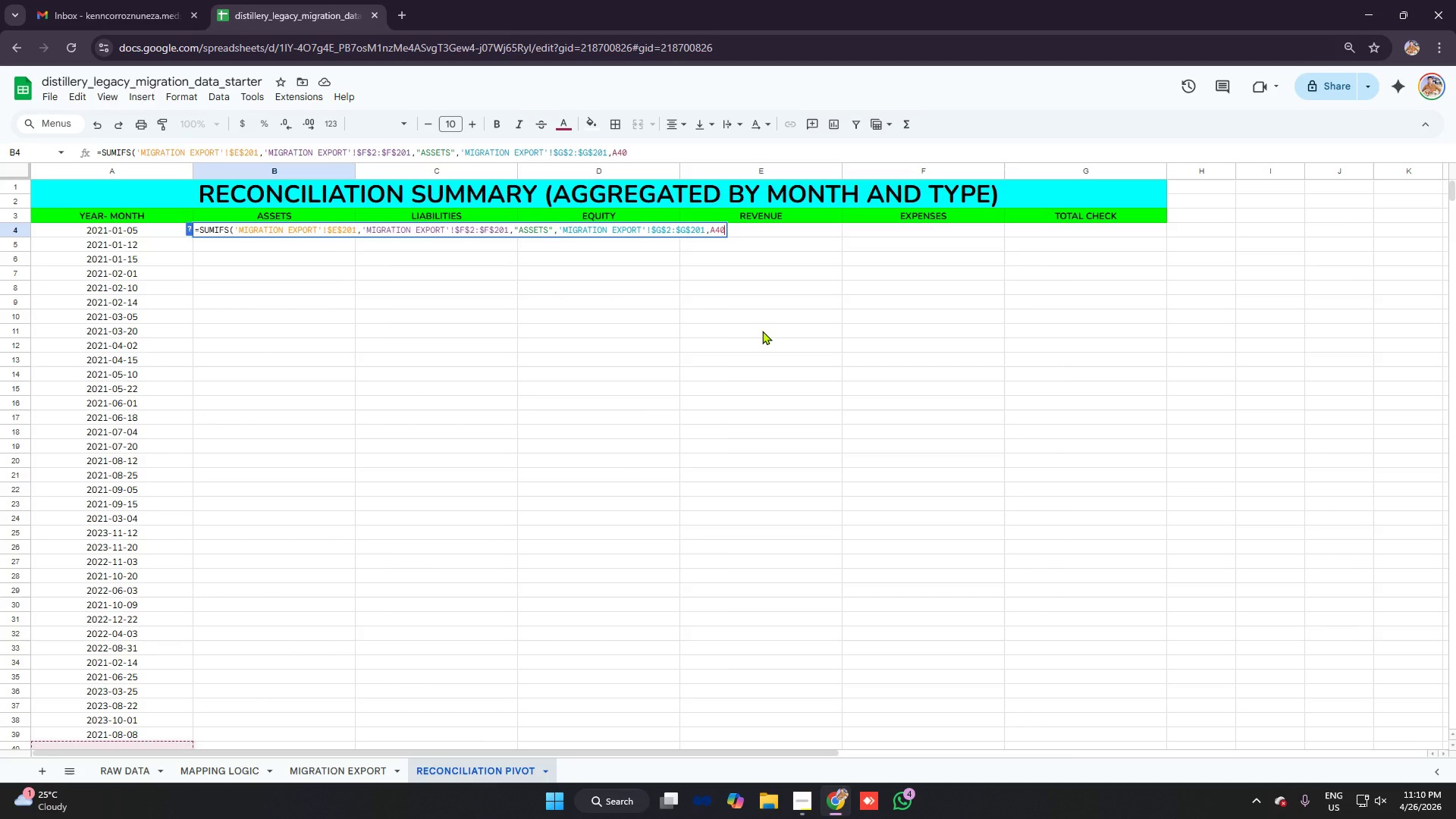 
key(Minus)
 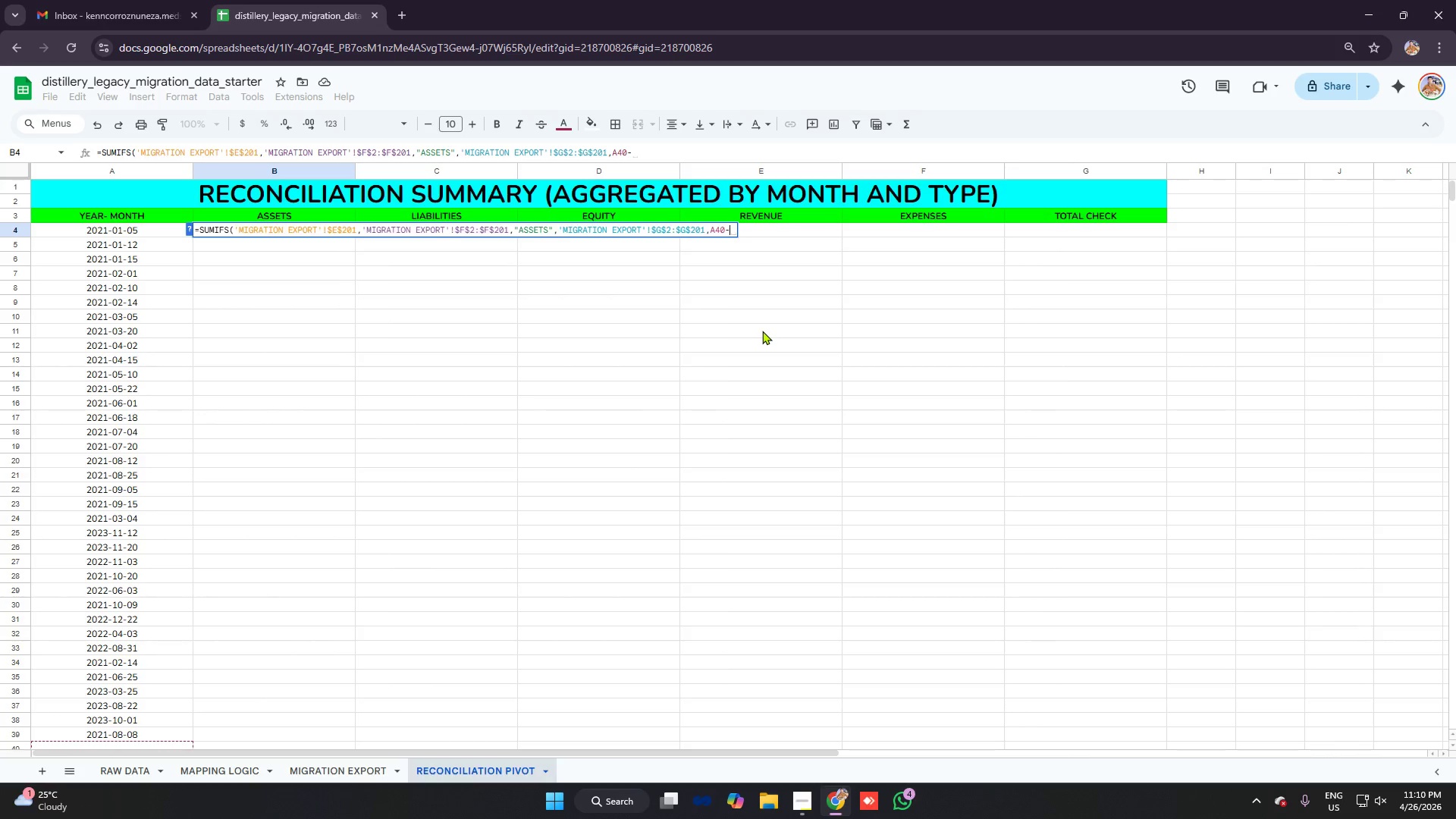 
key(Backspace)
 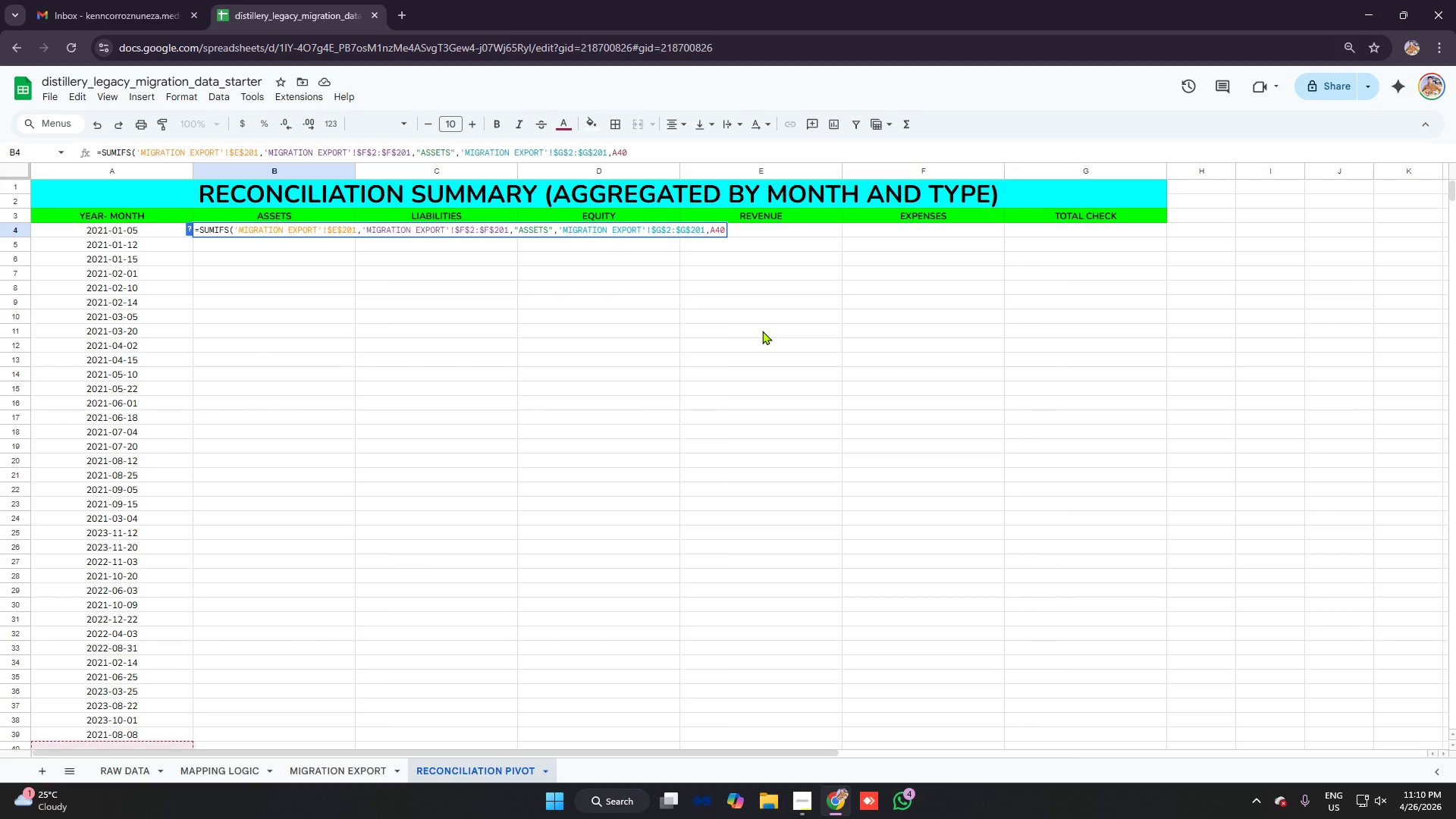 
key(Shift+0)
 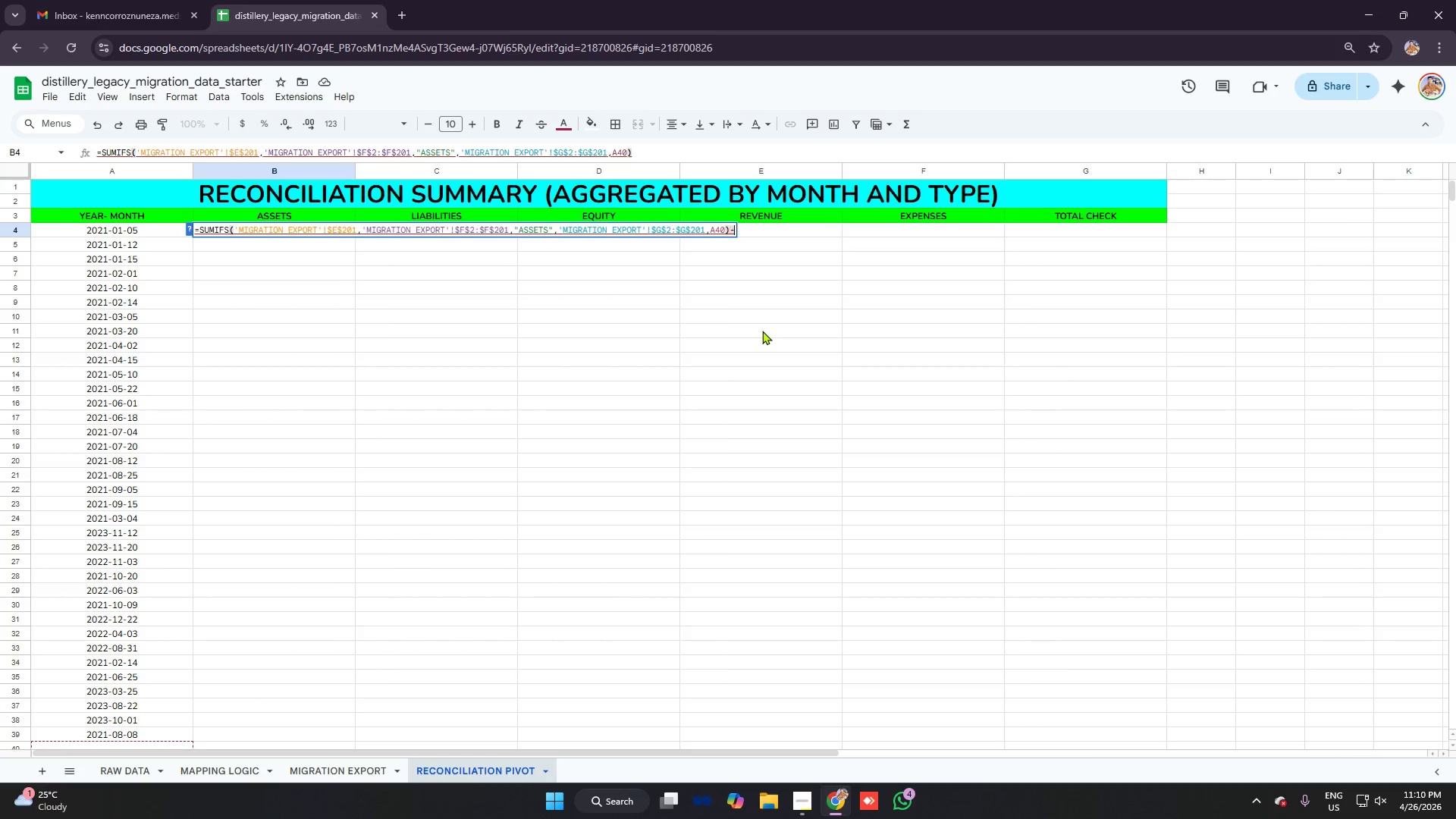 
key(Minus)
 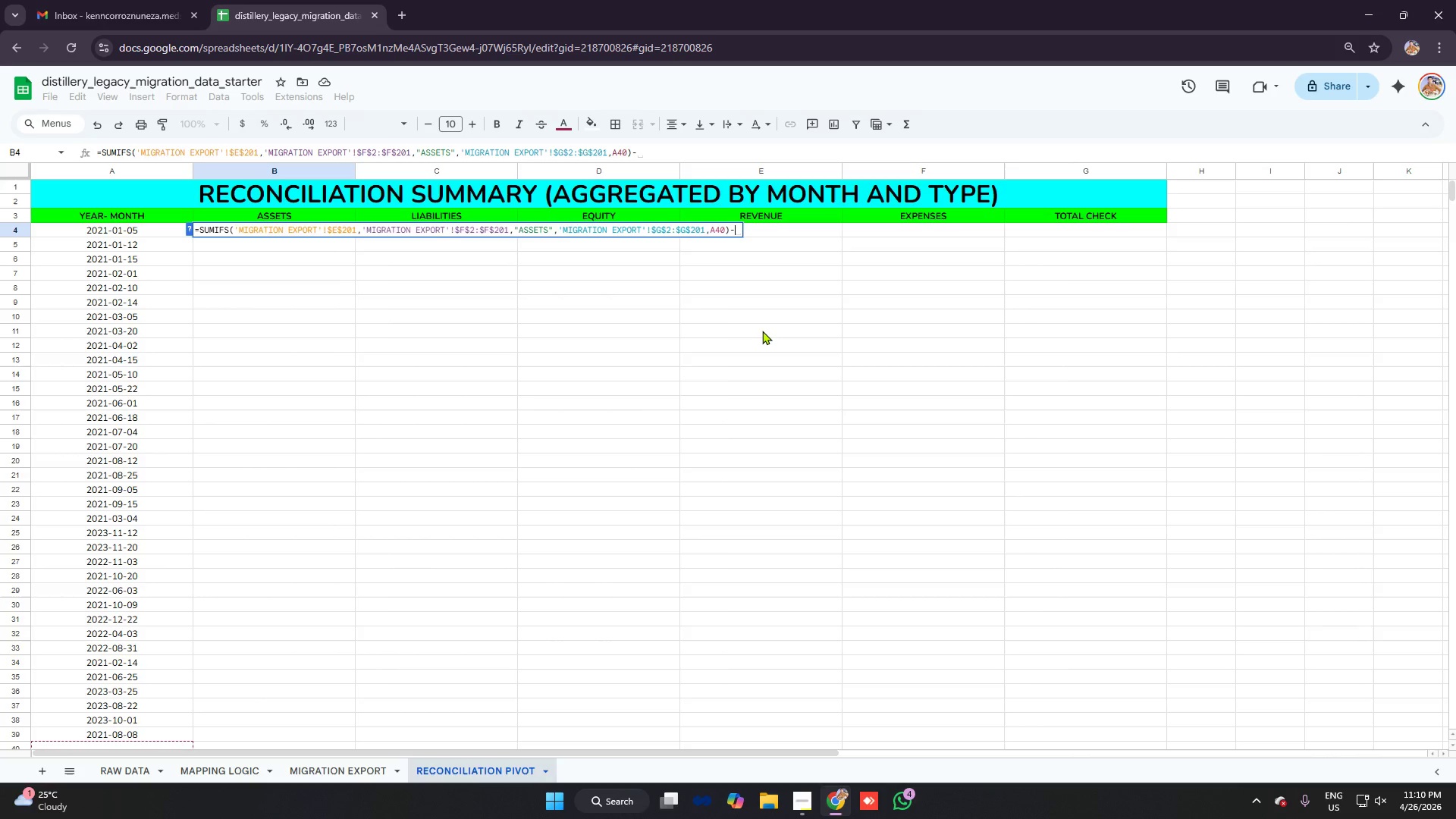 
type(sumif)
 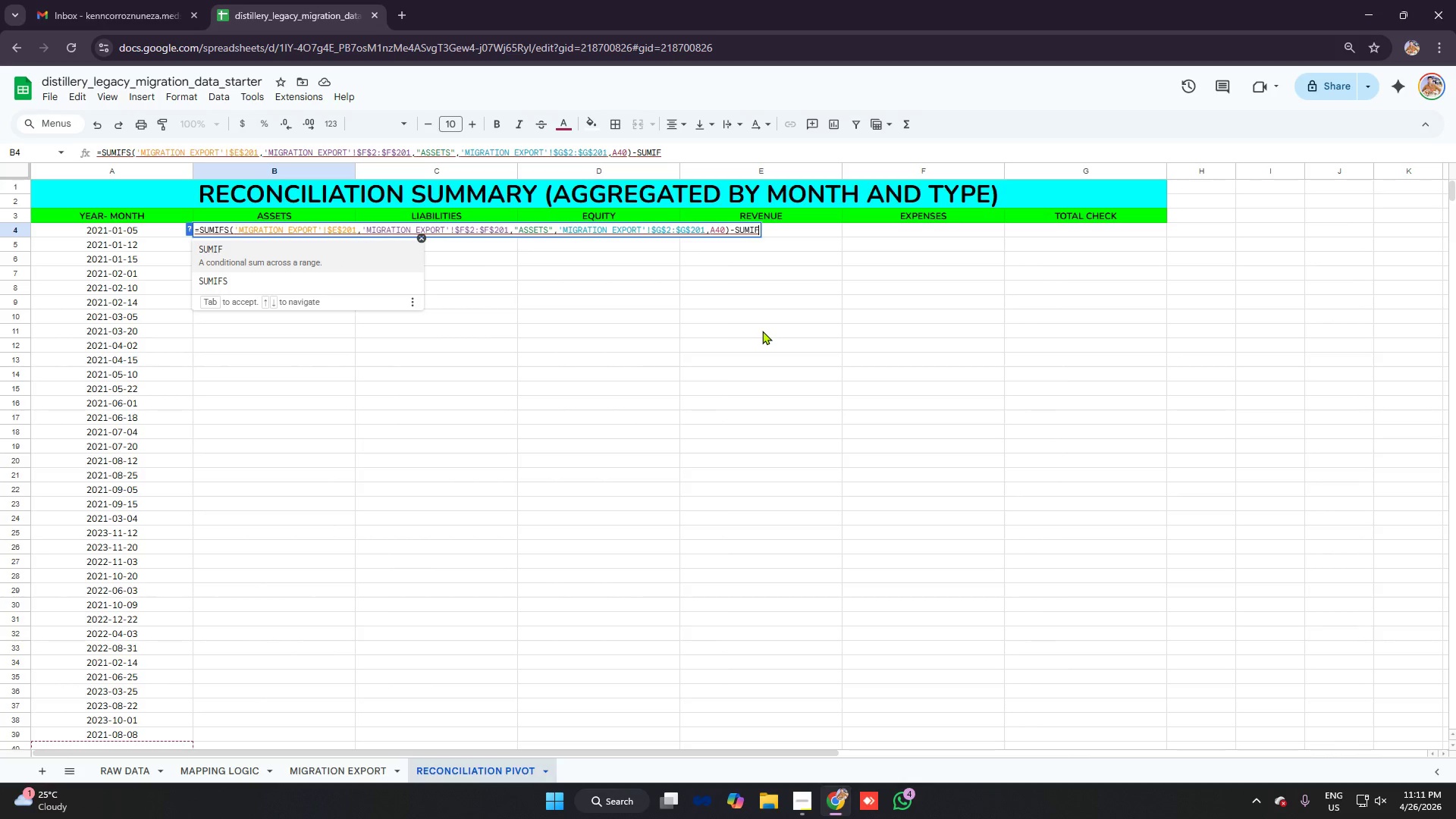 
key(ArrowRight)
 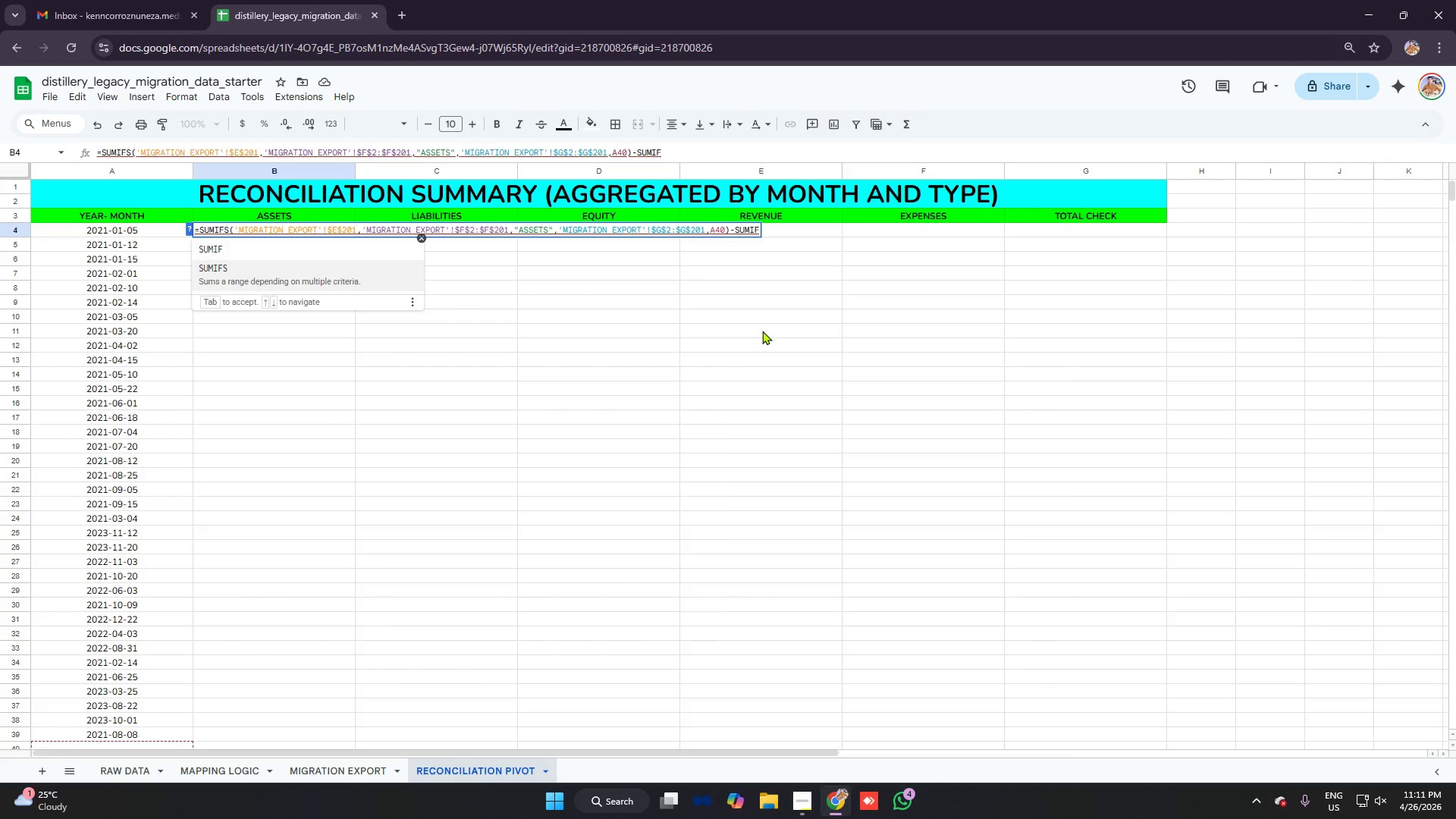 
key(ArrowDown)
 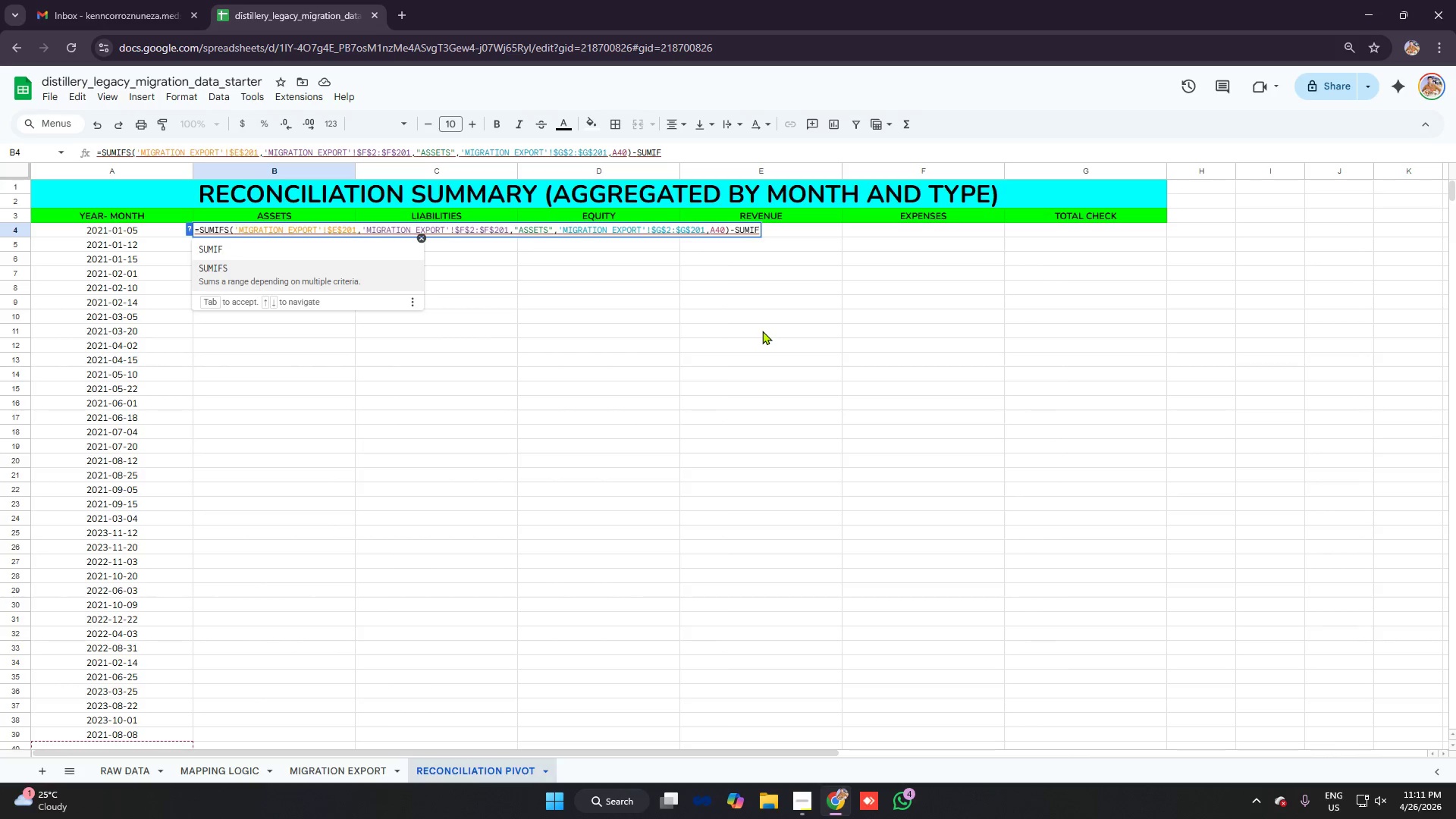 
key(Tab)
 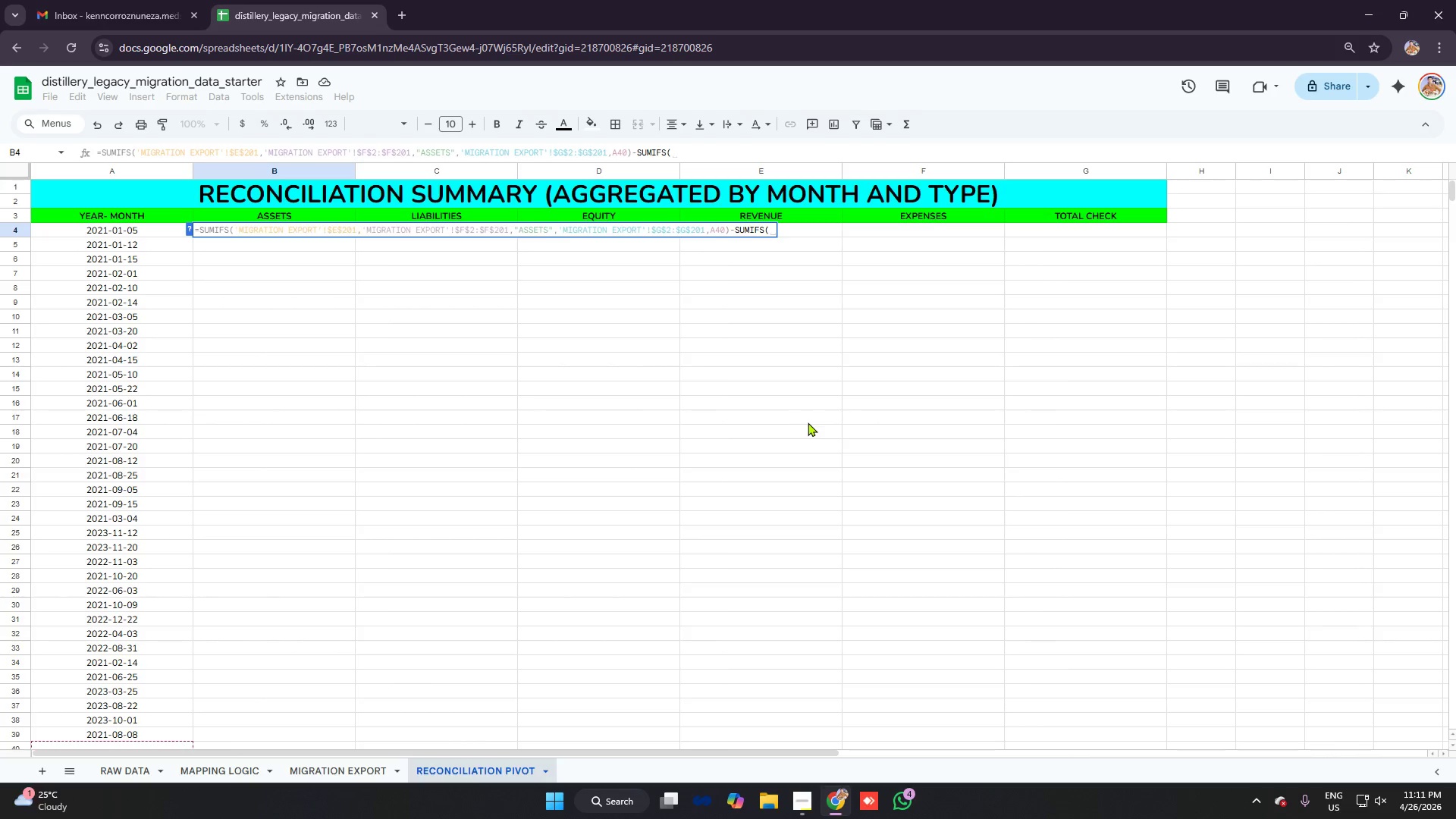 
wait(15.33)
 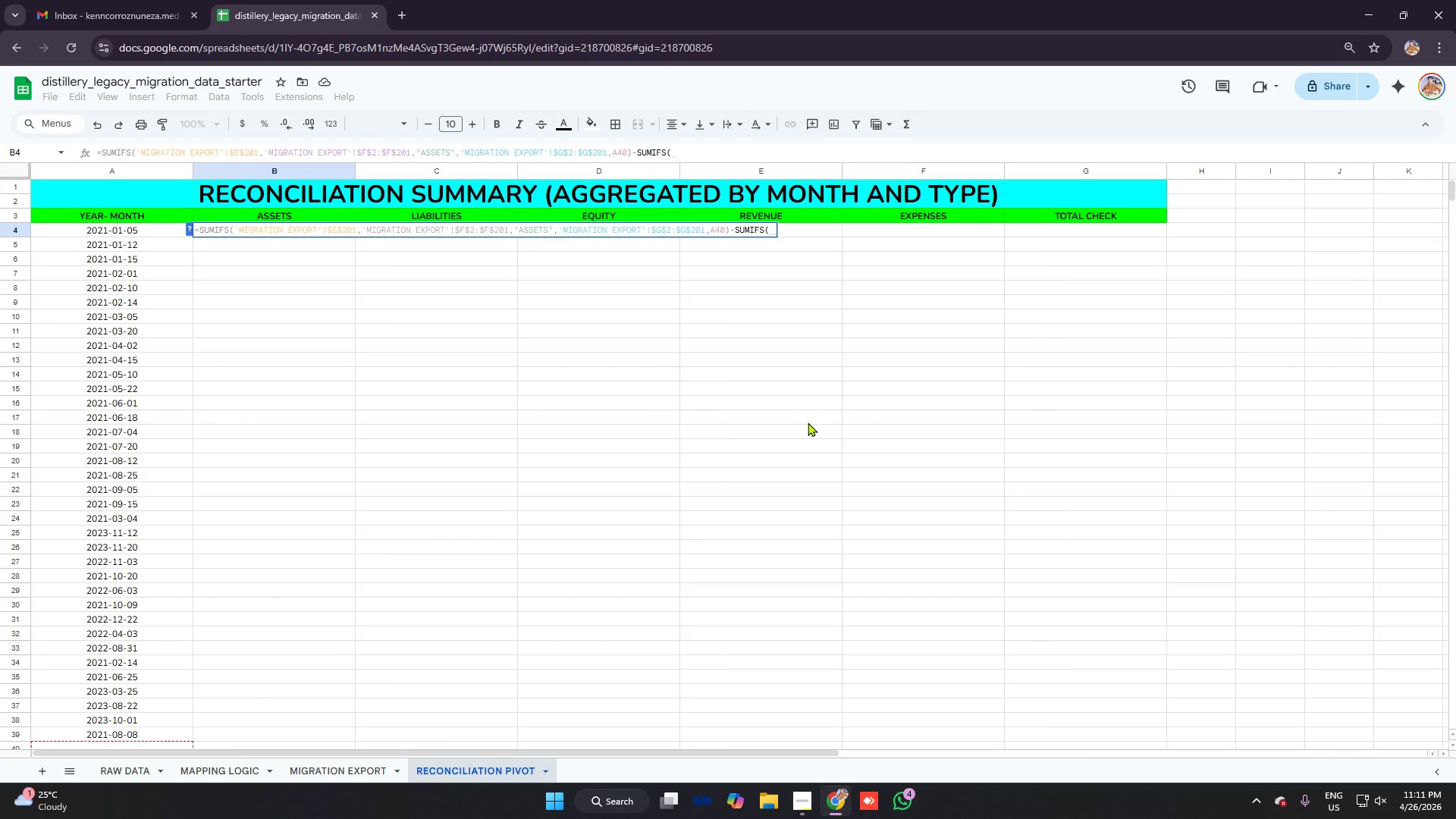 
type('migration export'!)
 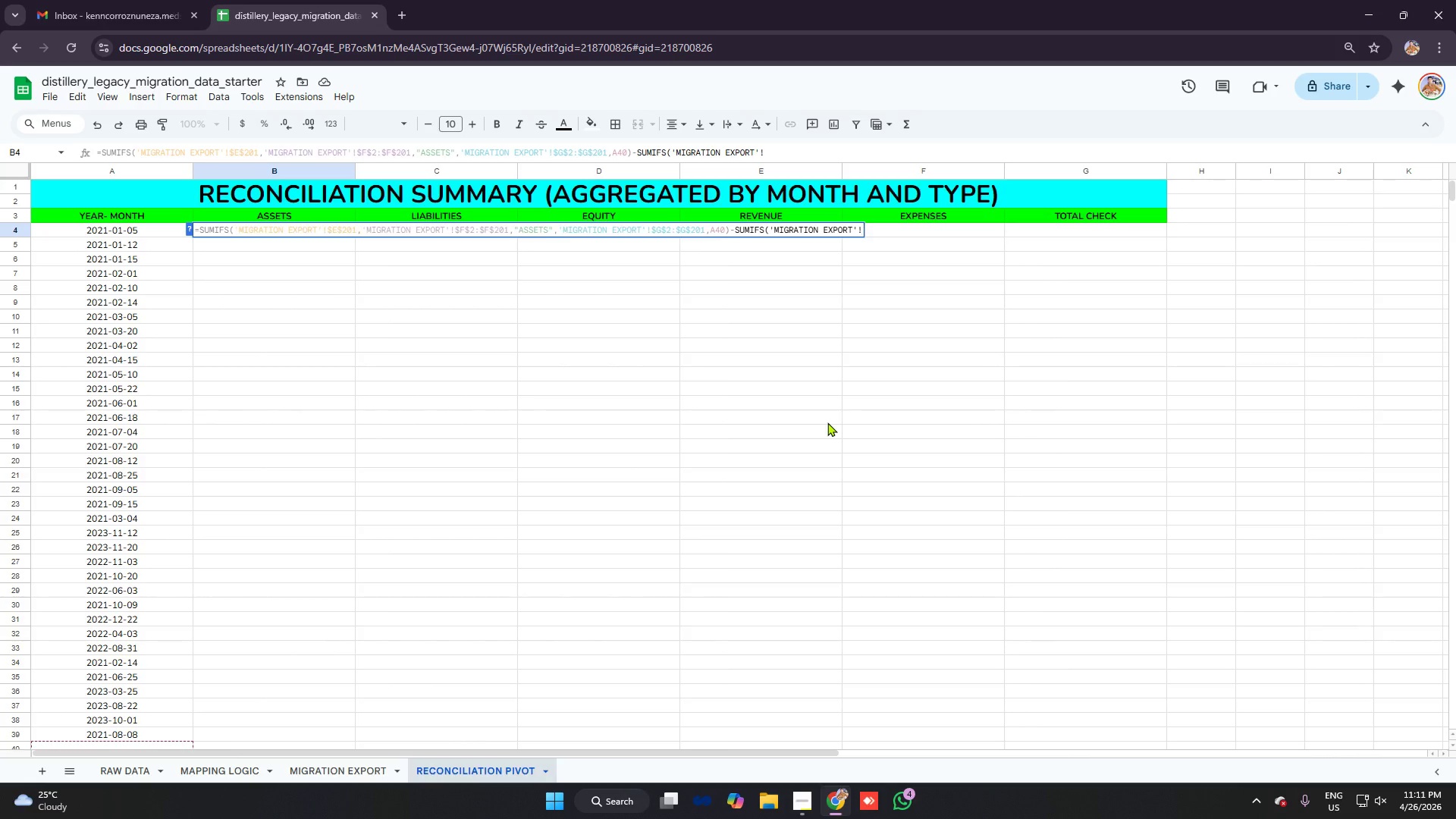 
wait(5.11)
 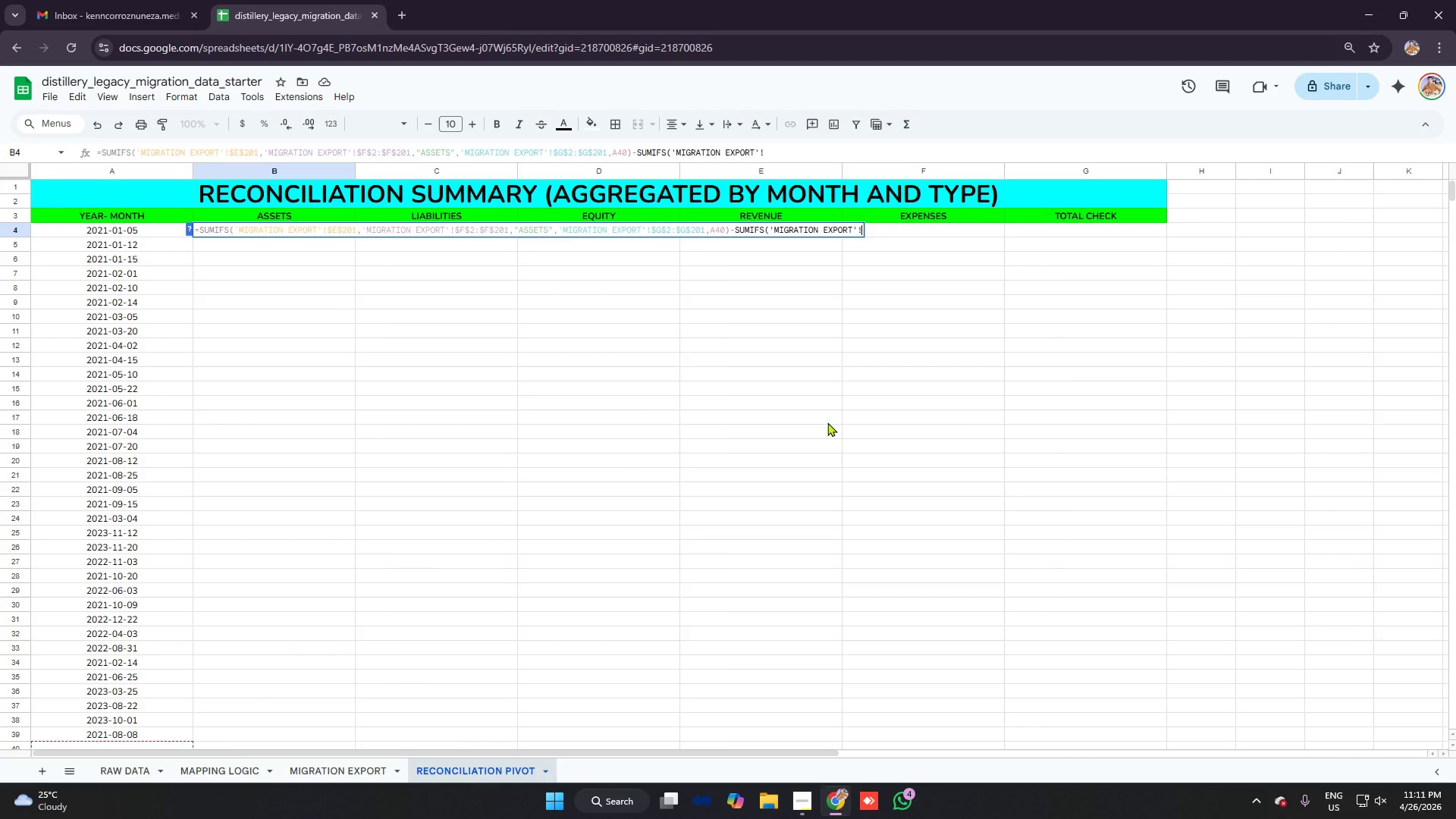 
type($d$2:)
 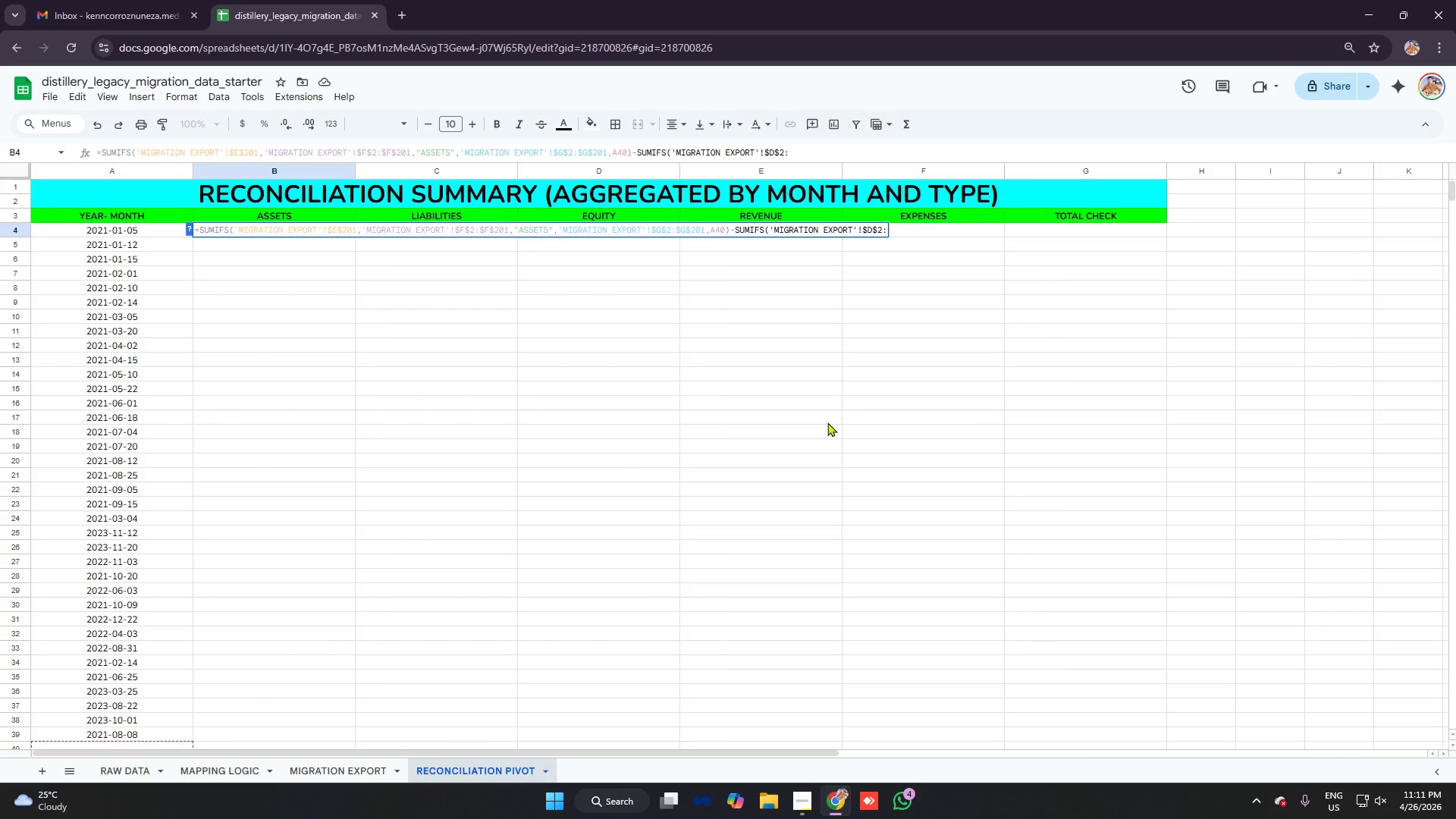 
type($d4)
 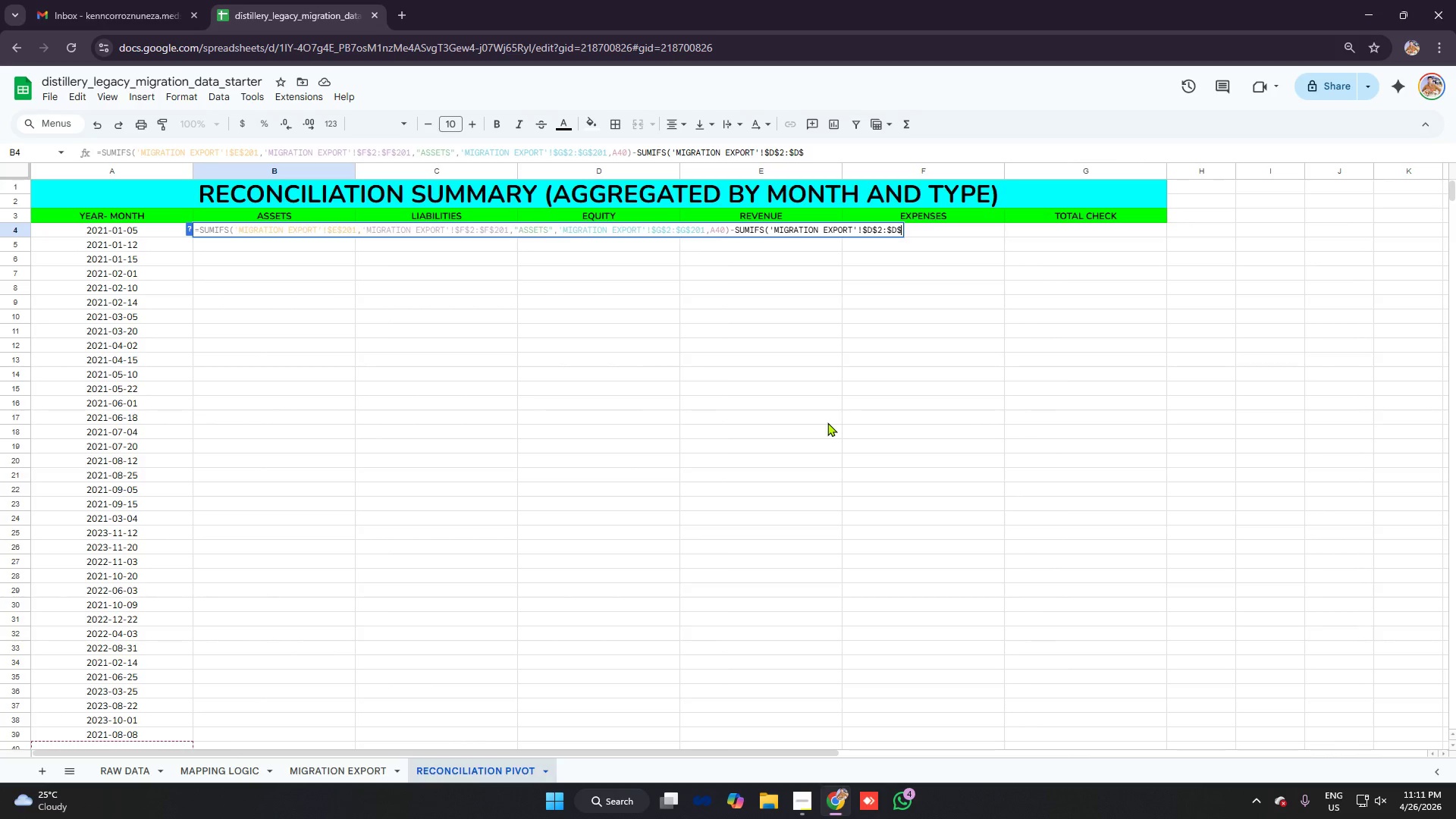 
type(201,'migrtat)
key(Backspace)
key(Backspace)
key(Backspace)
type(ation export')
 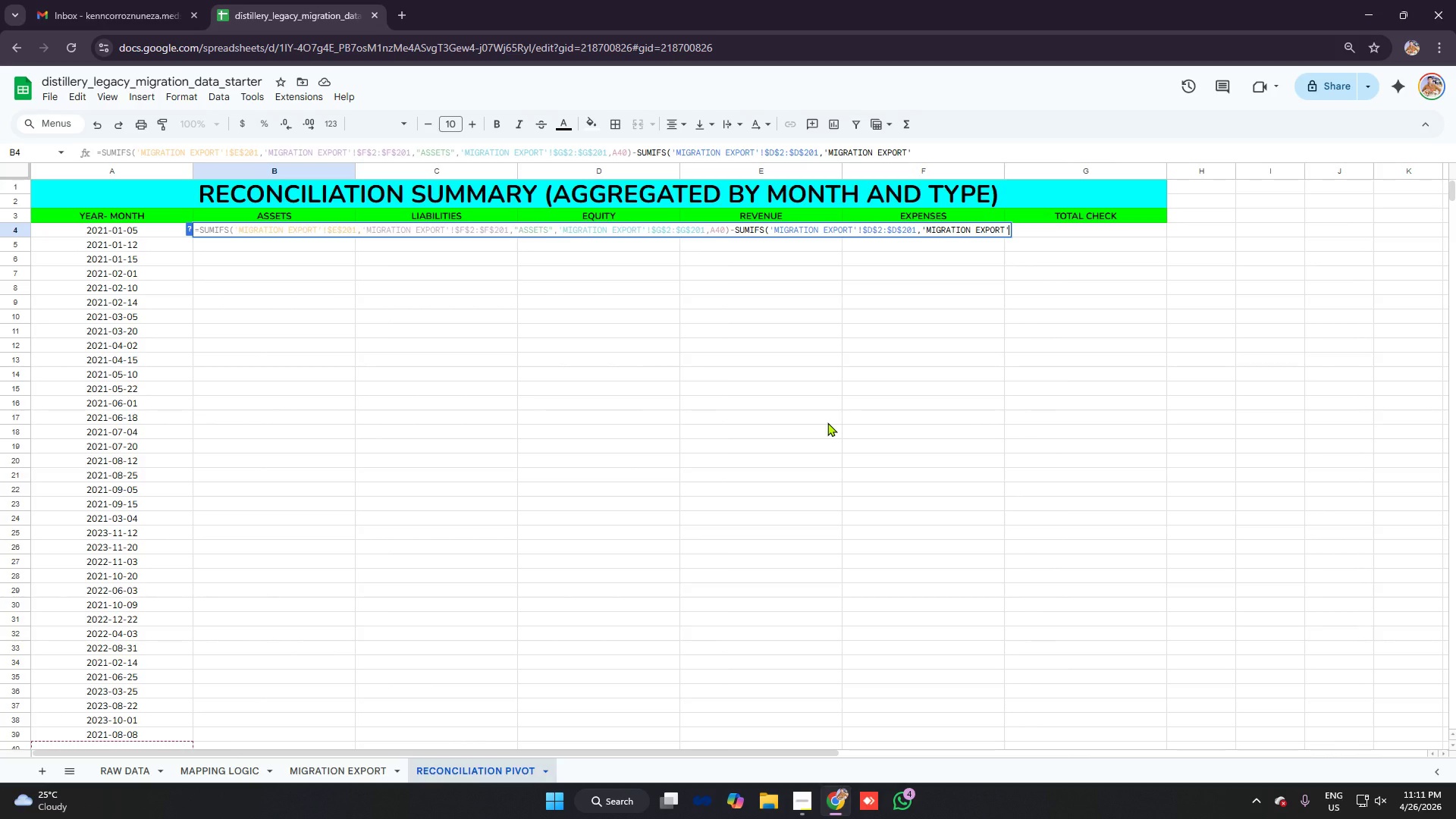 
type(!$f$)
 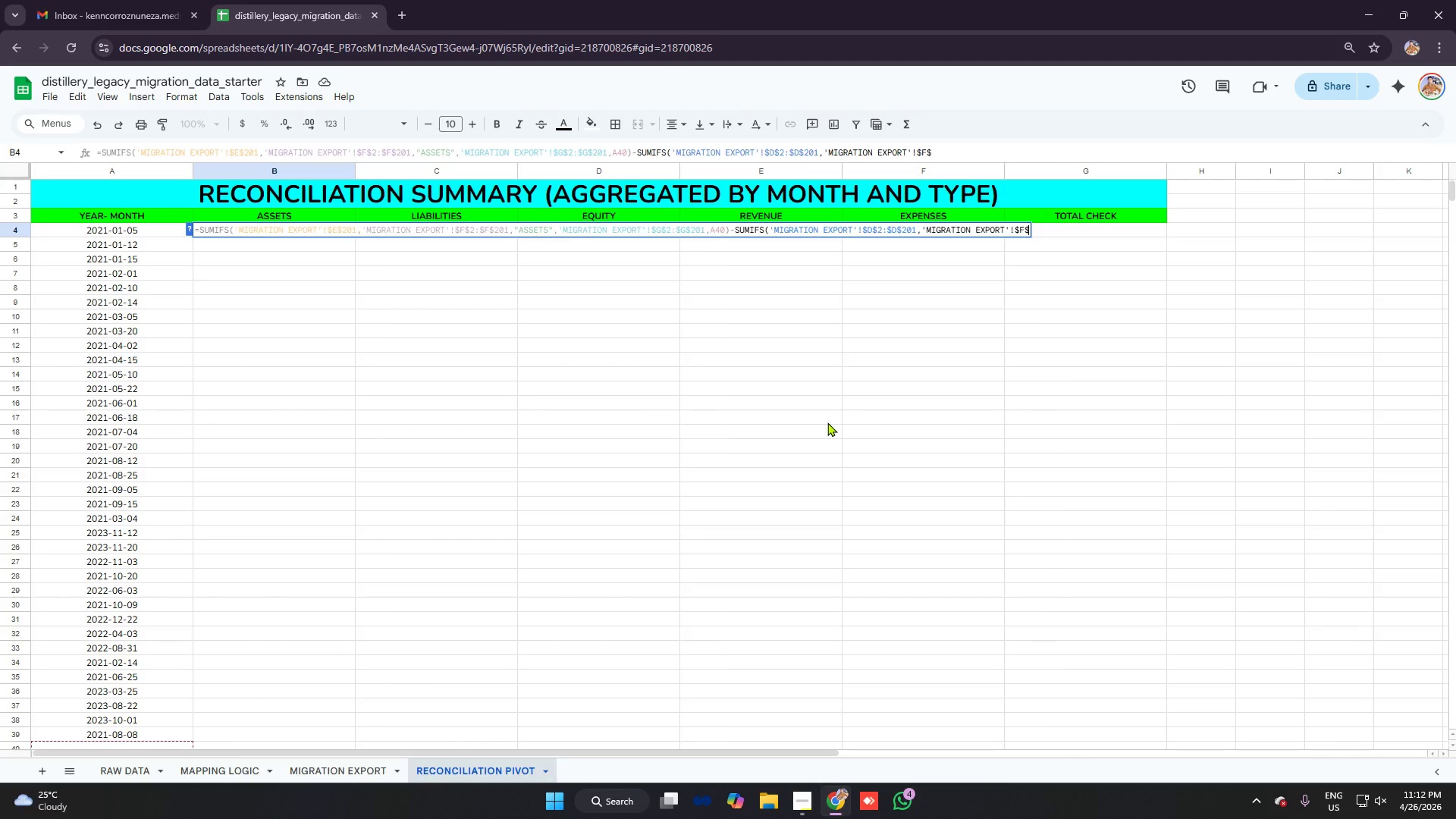 
type(2:$f$201,"assets"<'miration export'!)
 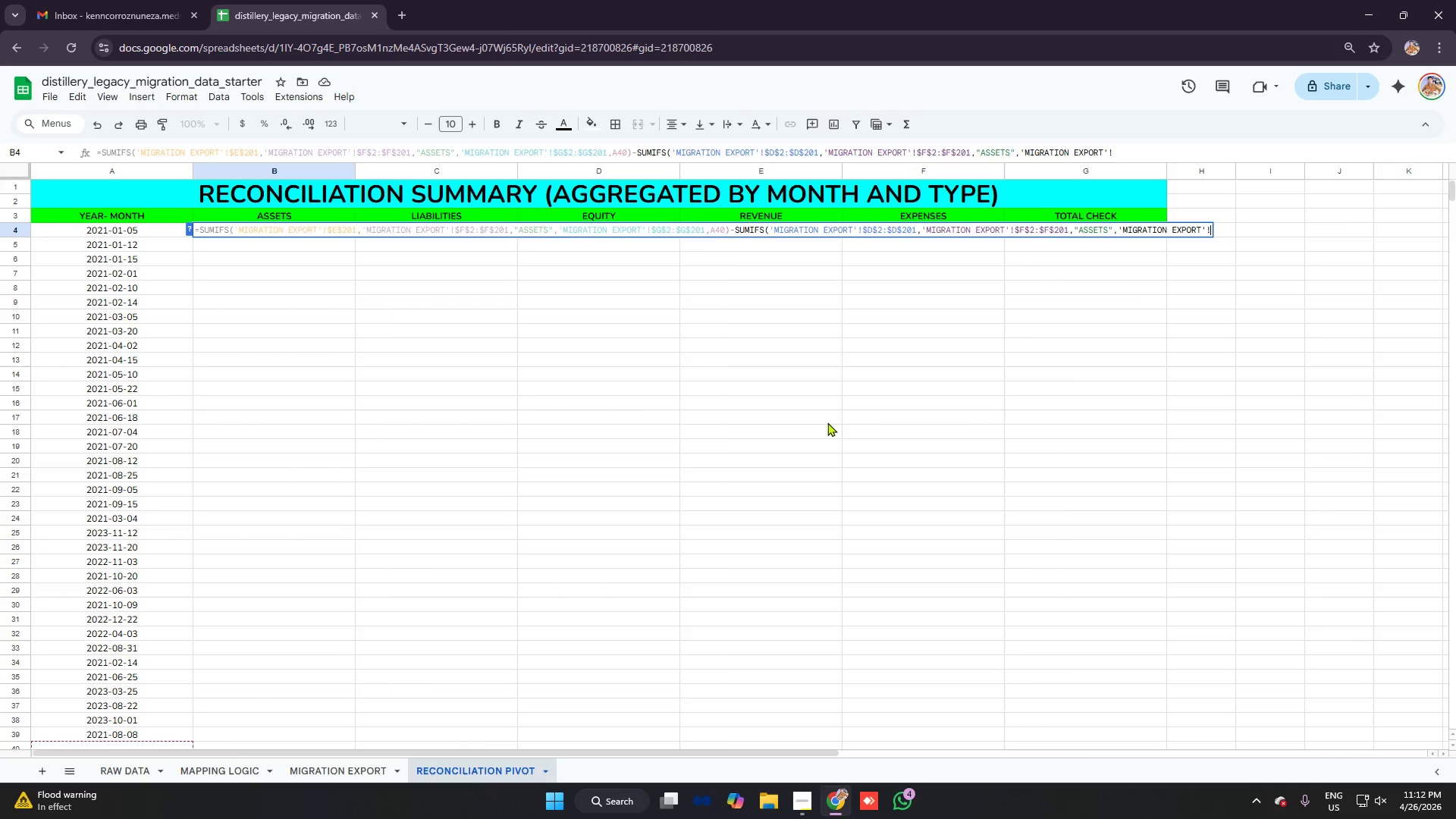 
wait(8.36)
 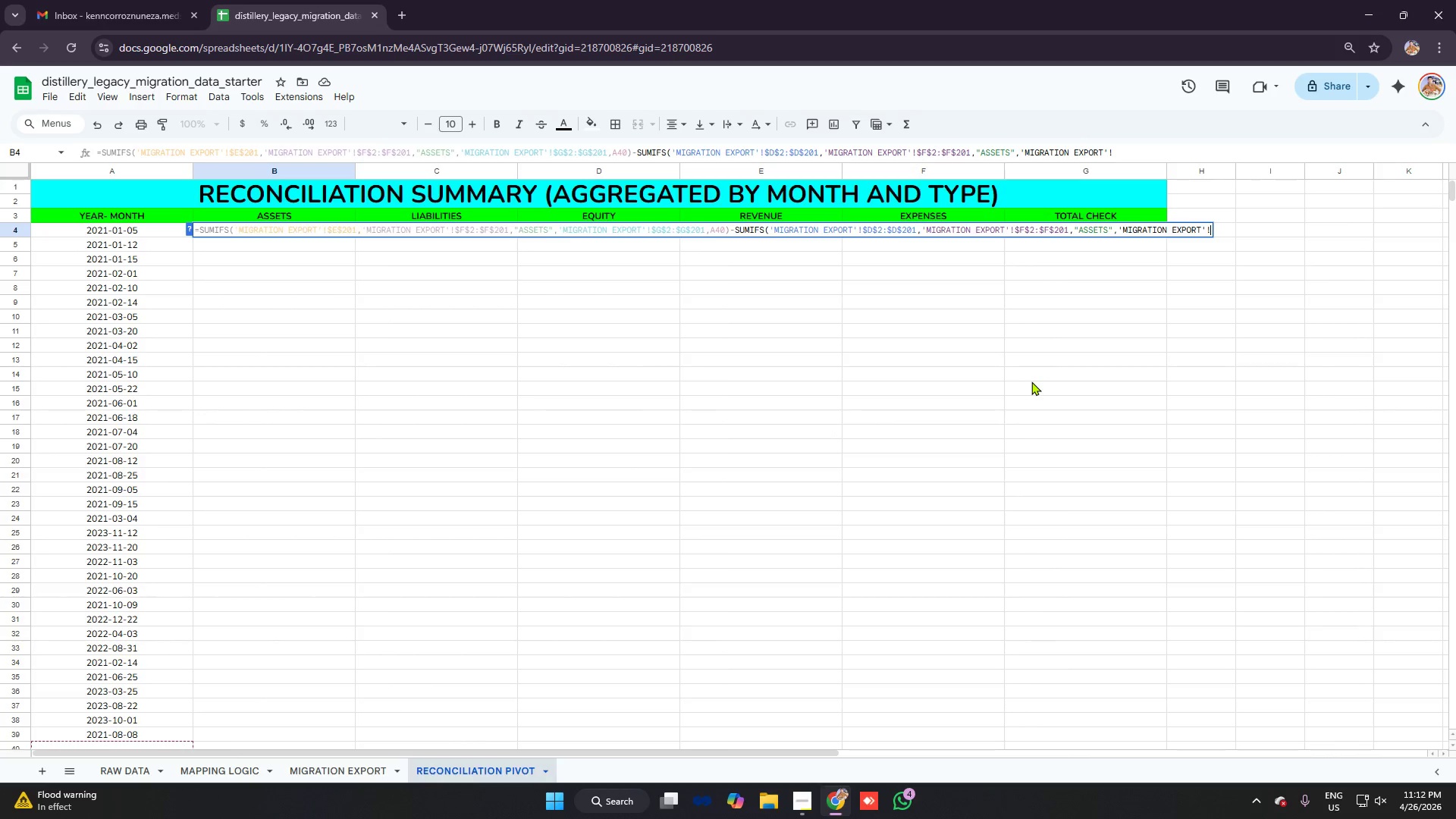 
type($g$2;$g$201,a4))
key(Backspace)
 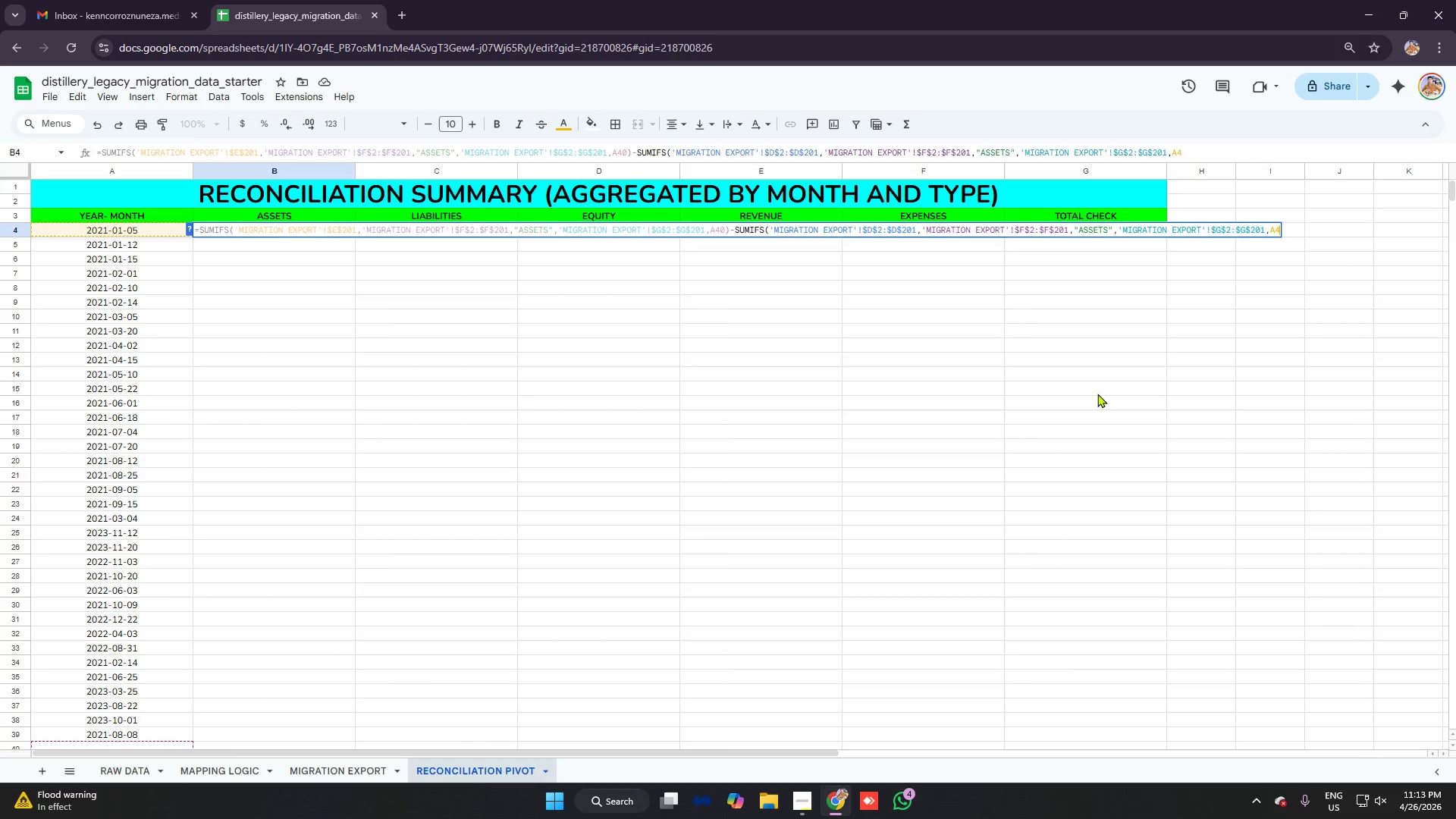 
key(Enter)
 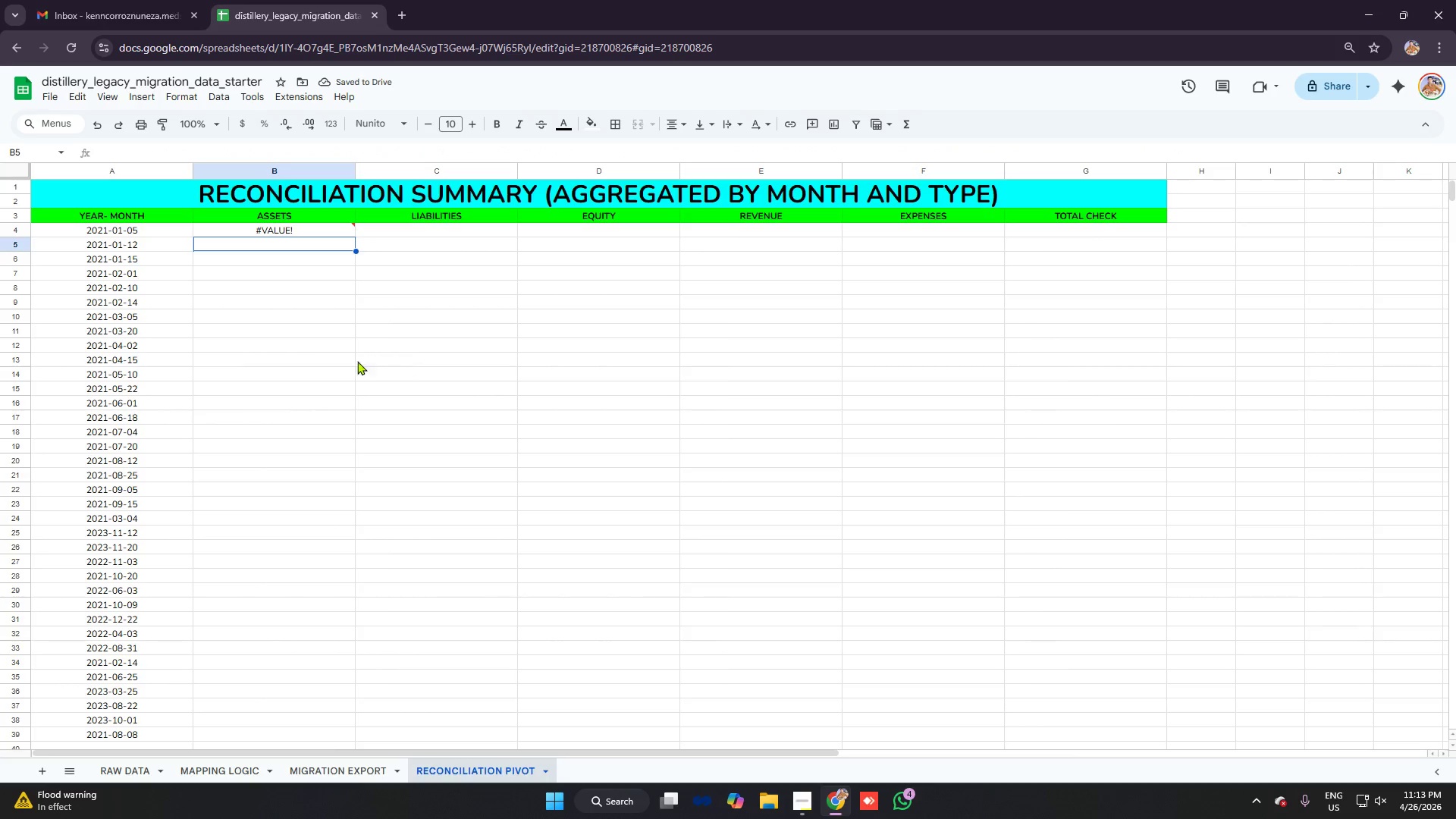 
left_click([300, 233])
 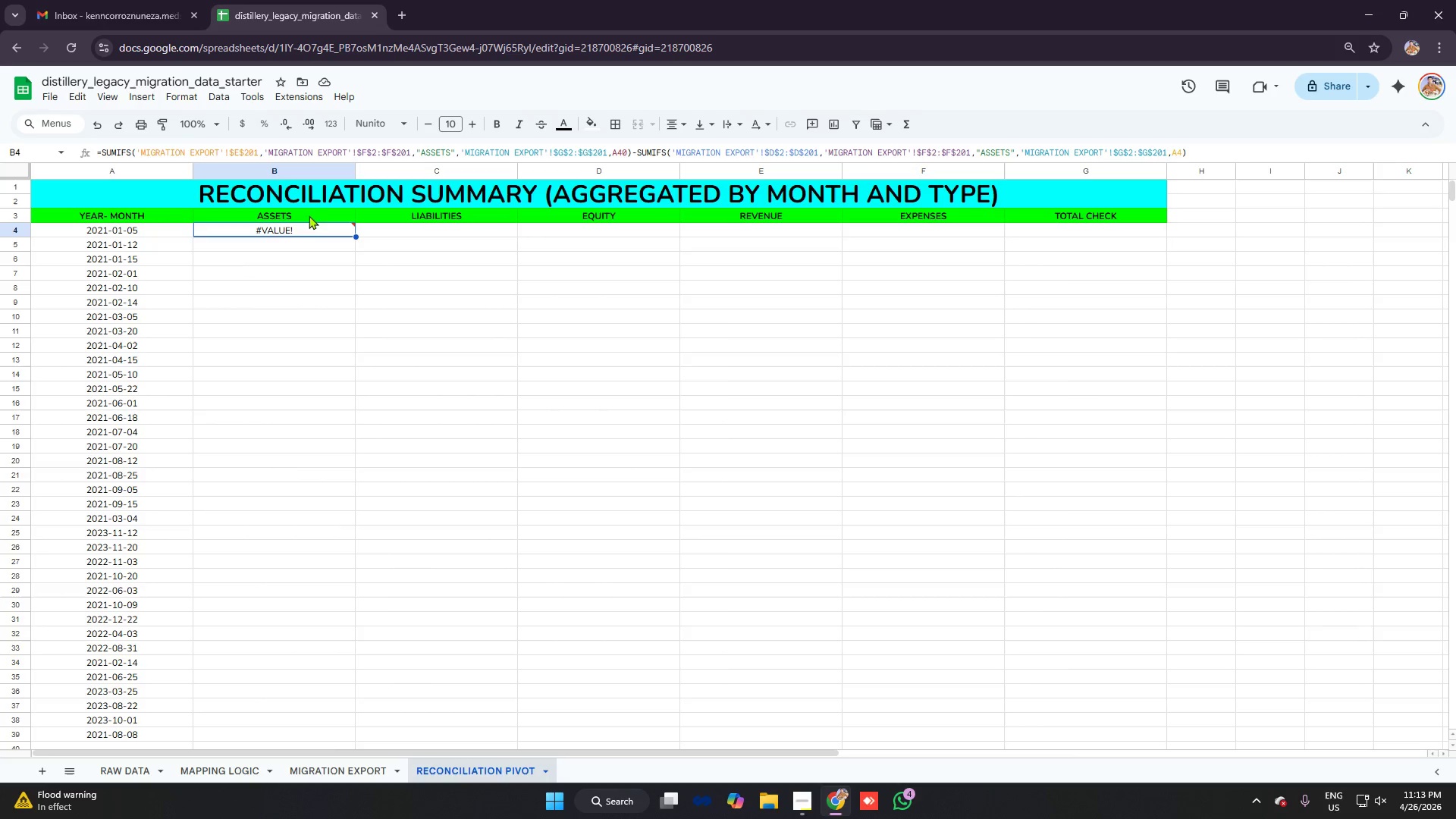 
wait(5.06)
 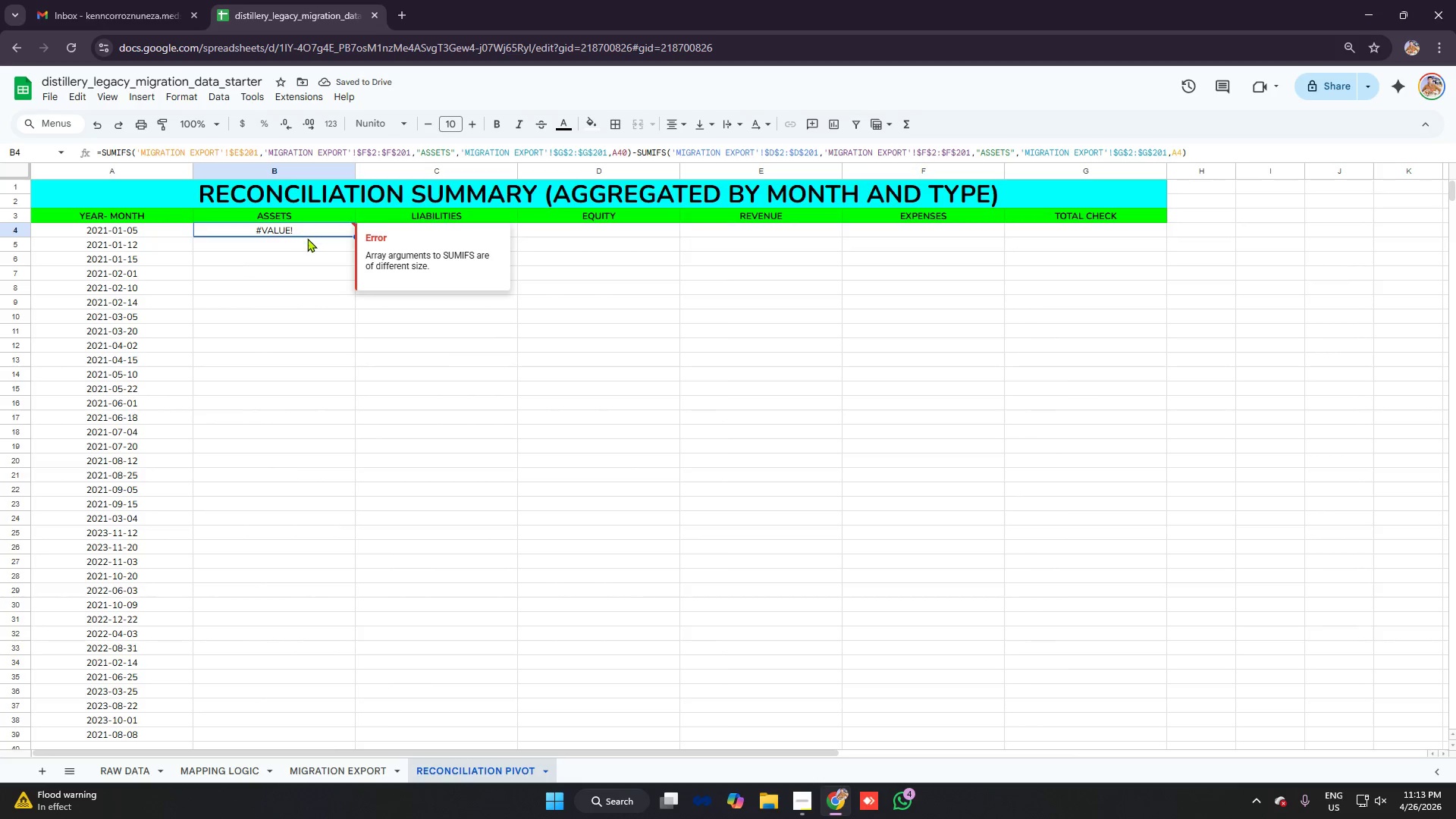 
left_click([306, 151])
 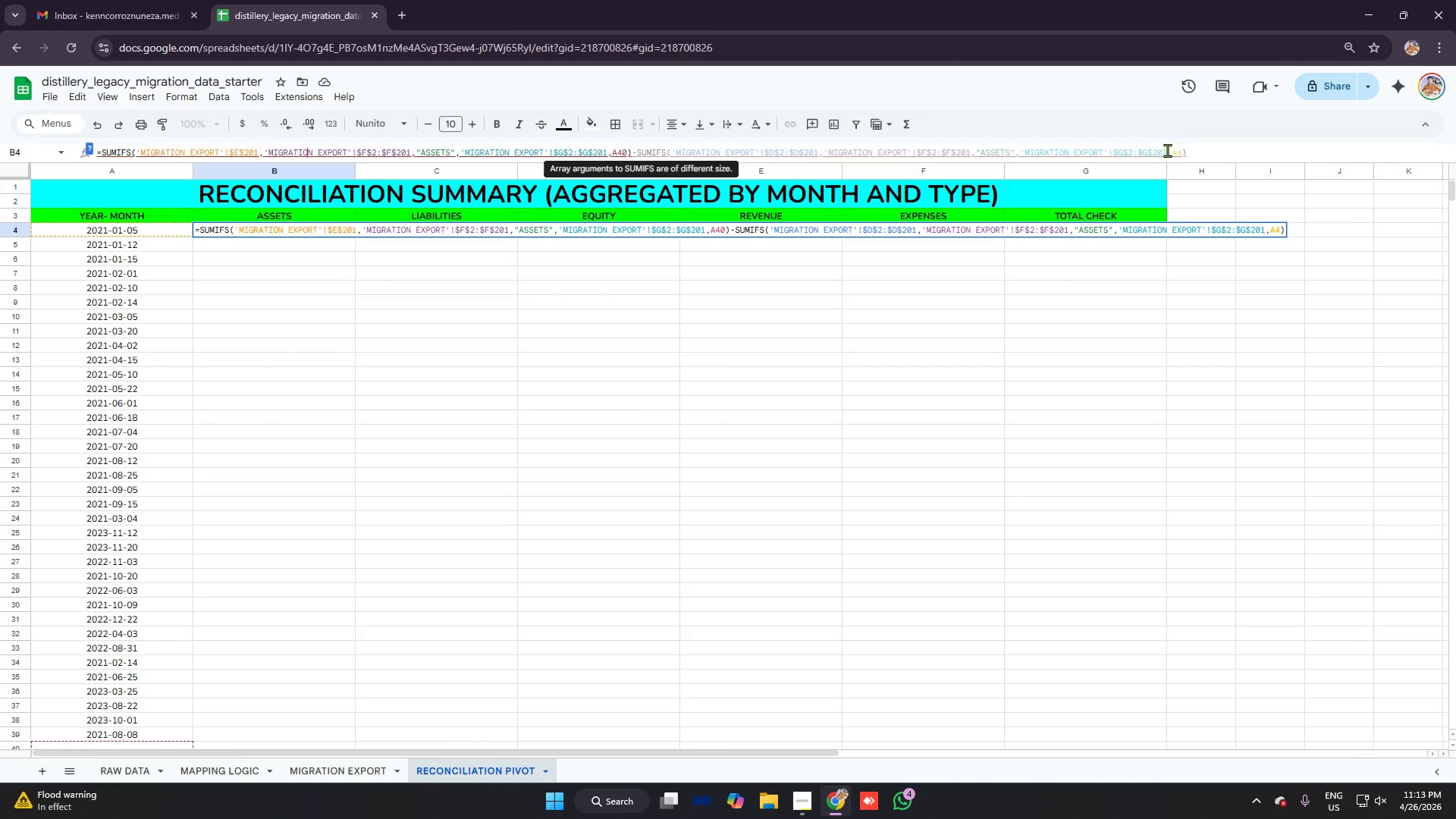 
left_click([1210, 156])
 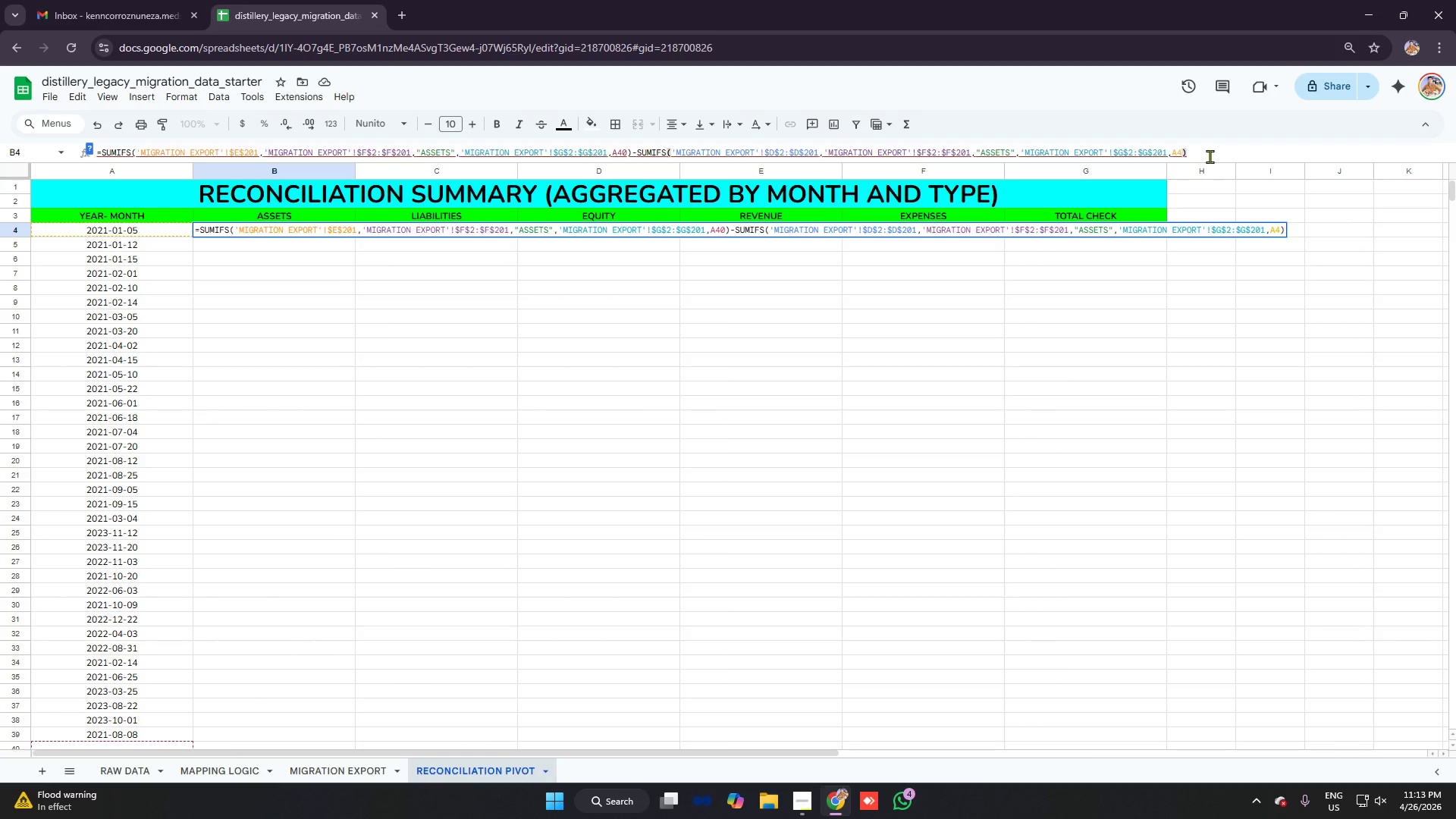 
key(Backspace)
 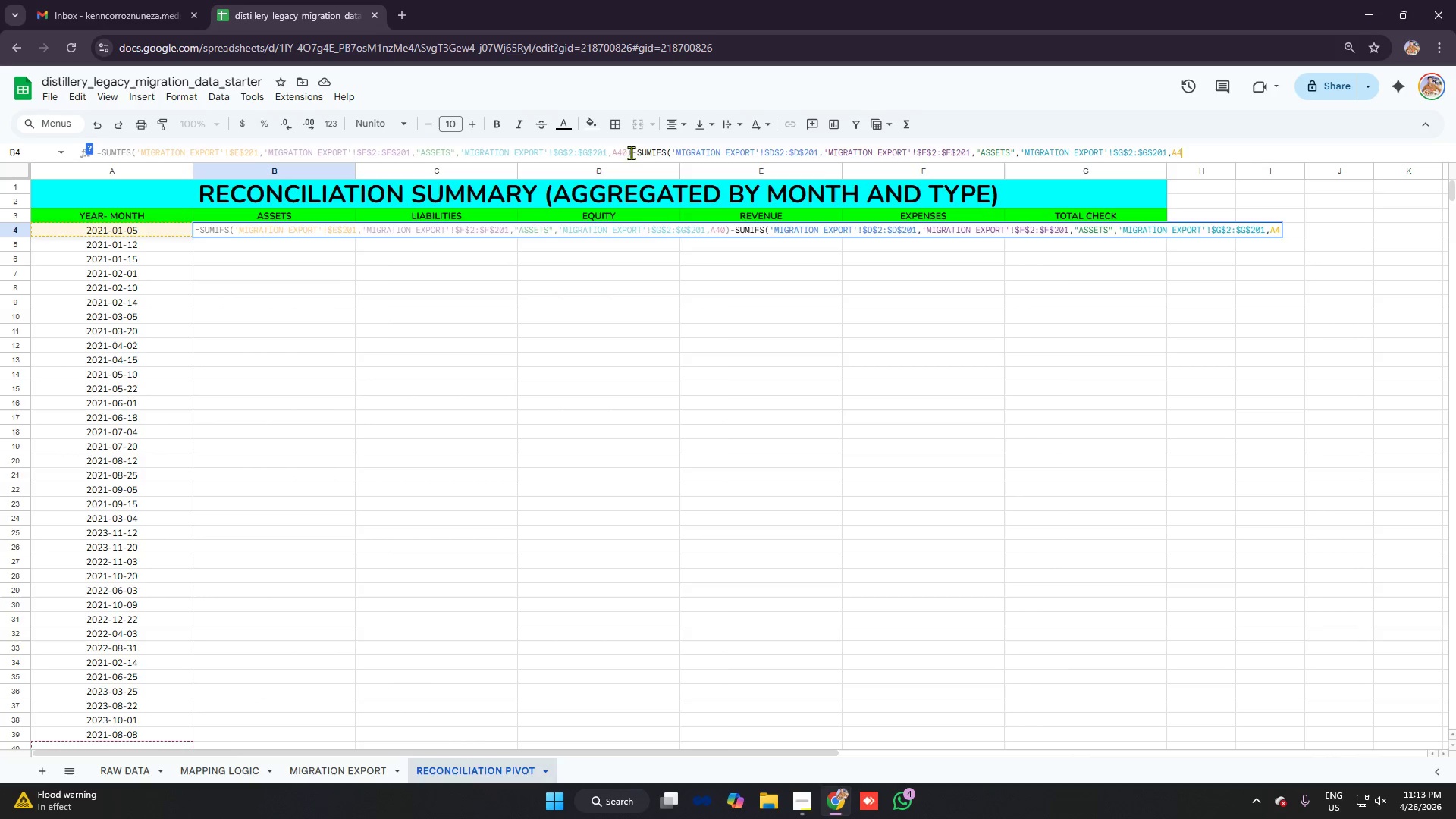 
wait(5.97)
 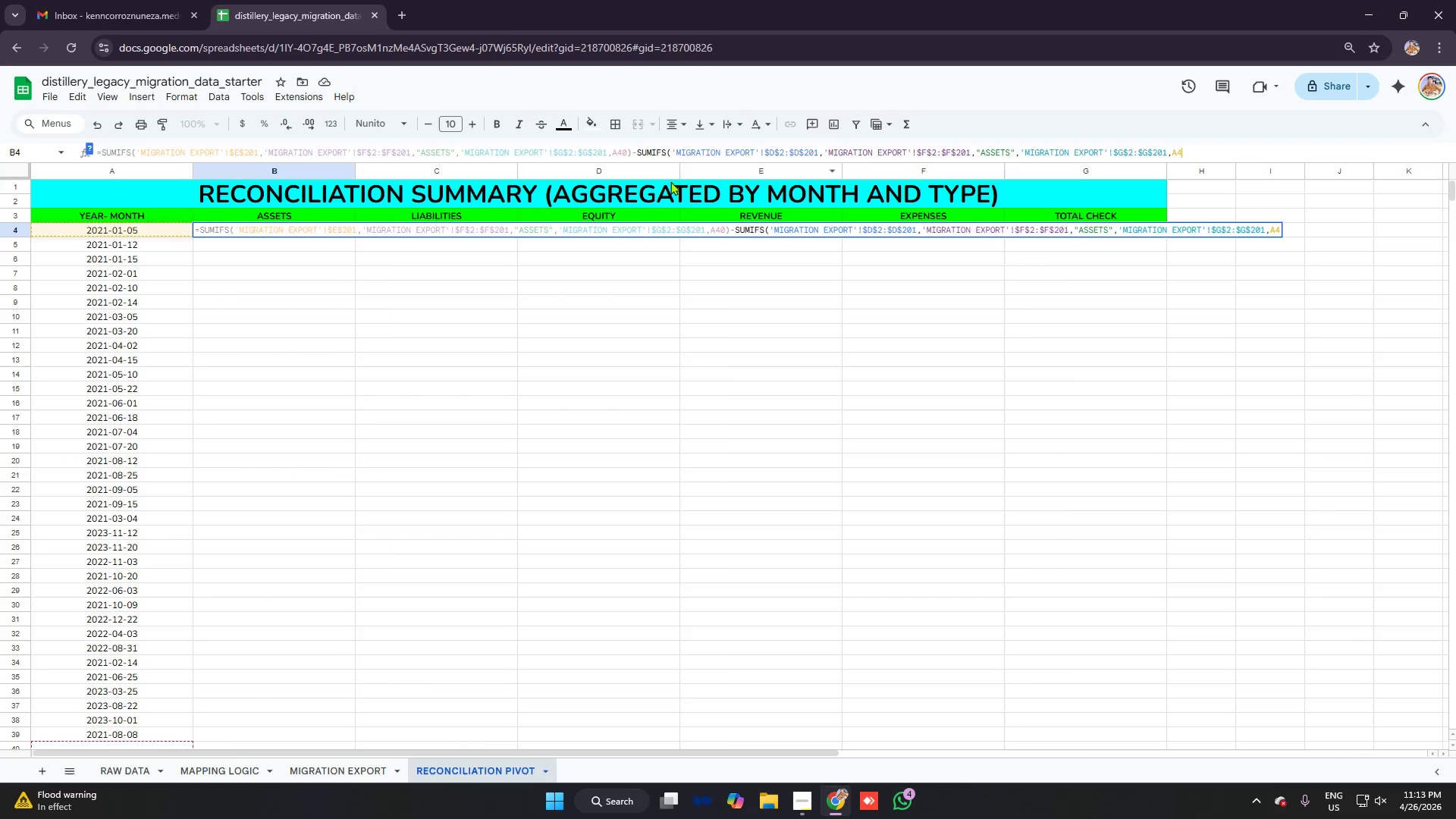 
left_click([629, 152])
 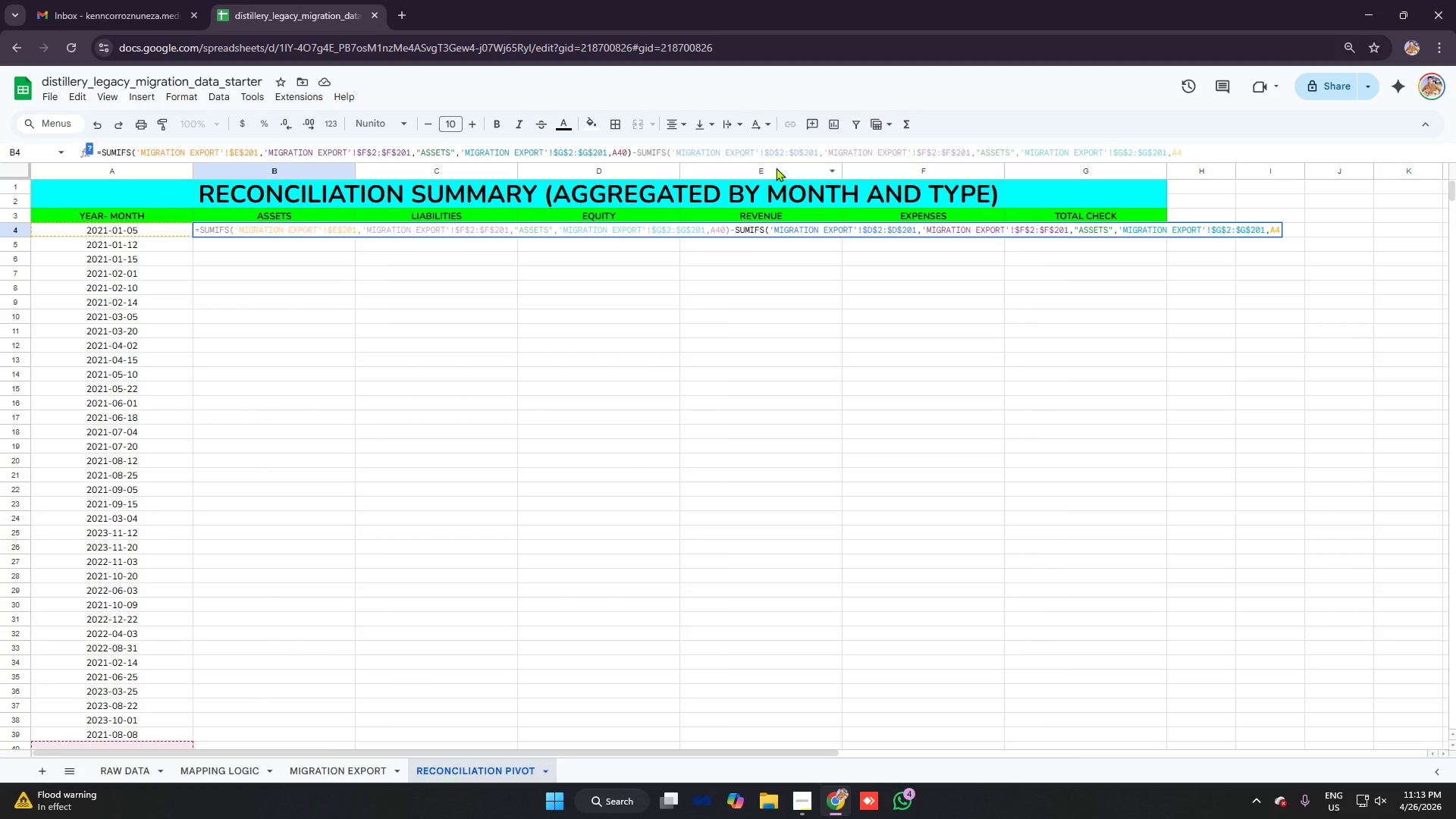 
key(Backspace)
 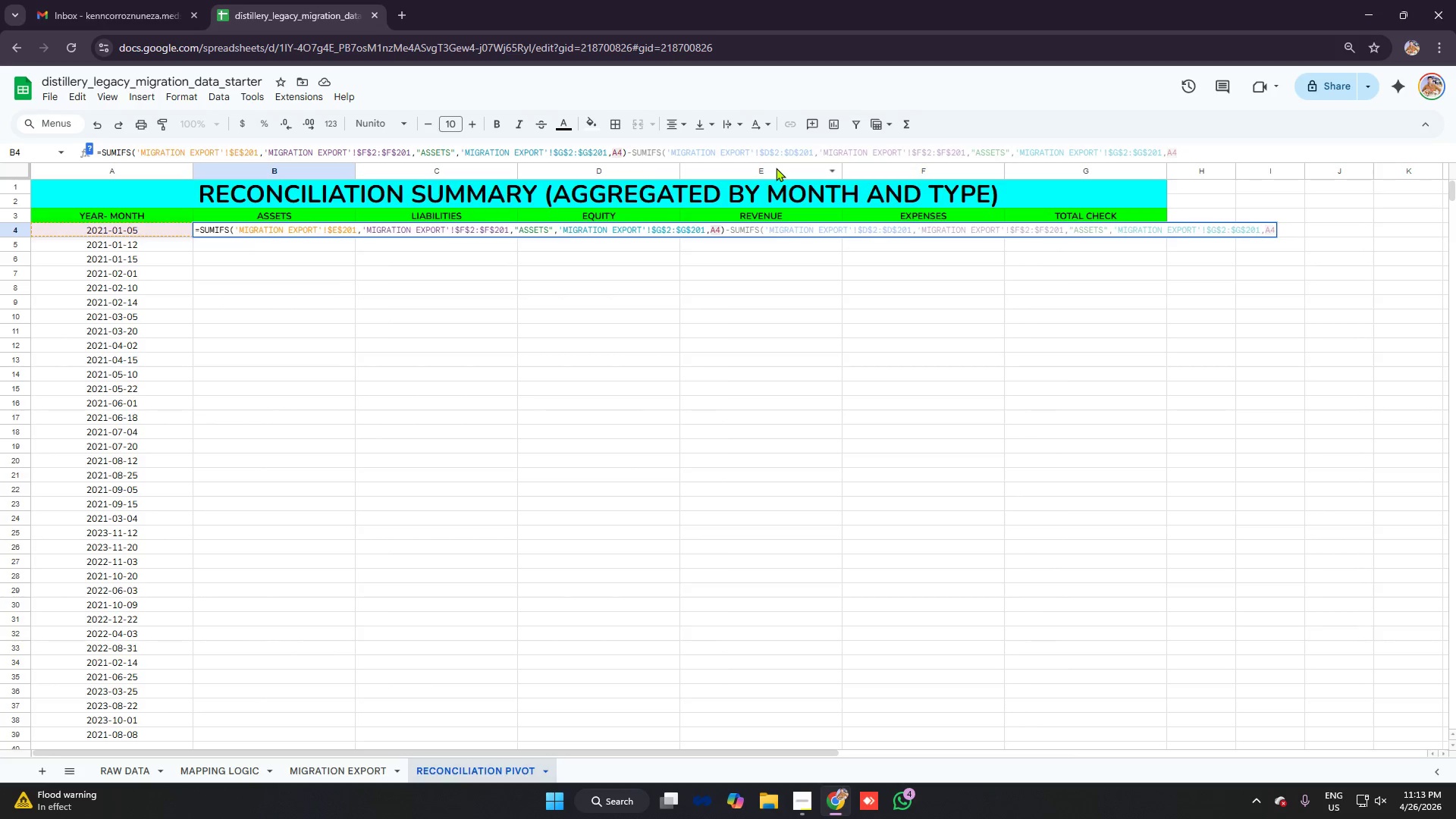 
key(Enter)
 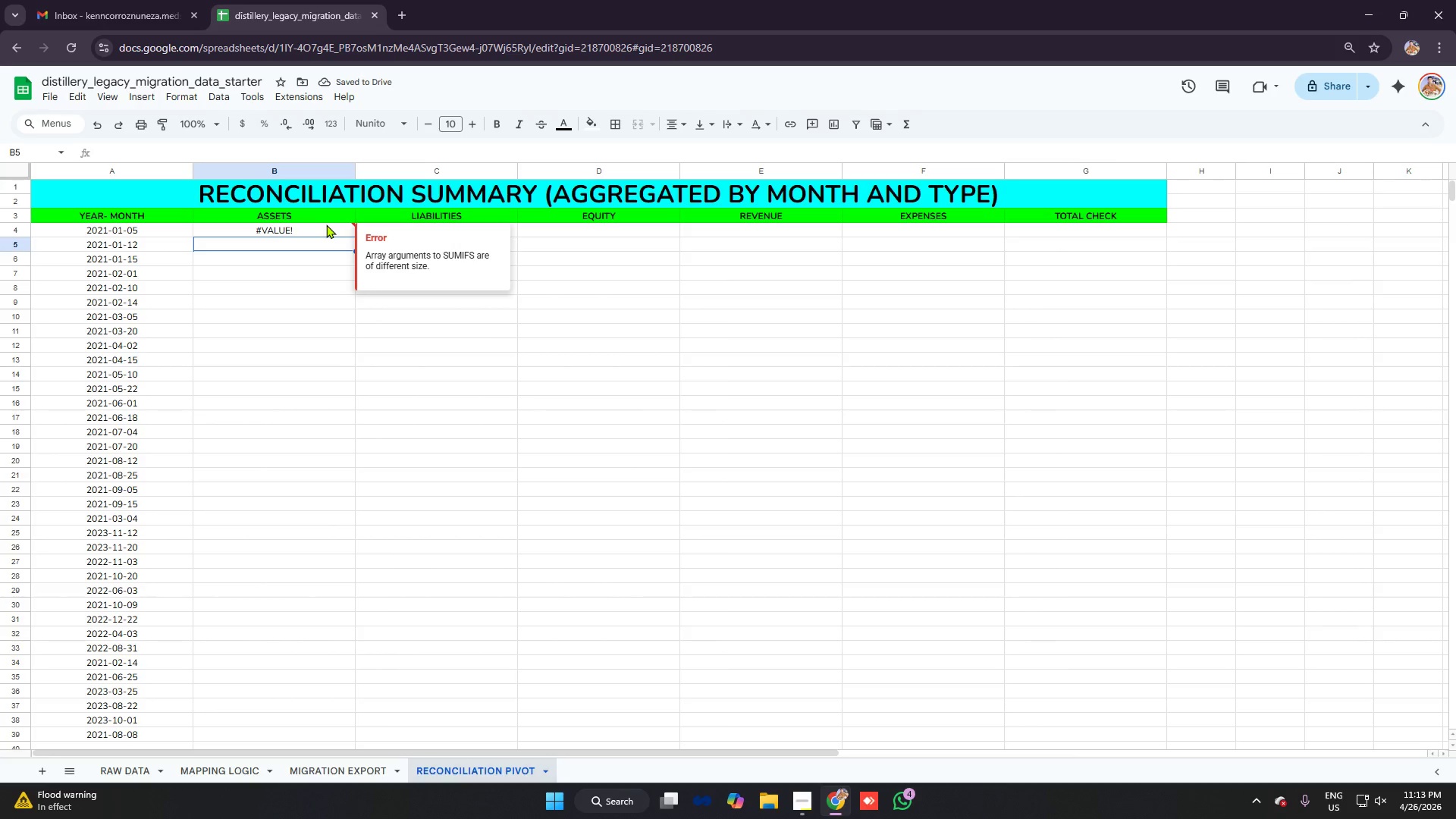 
left_click([329, 228])
 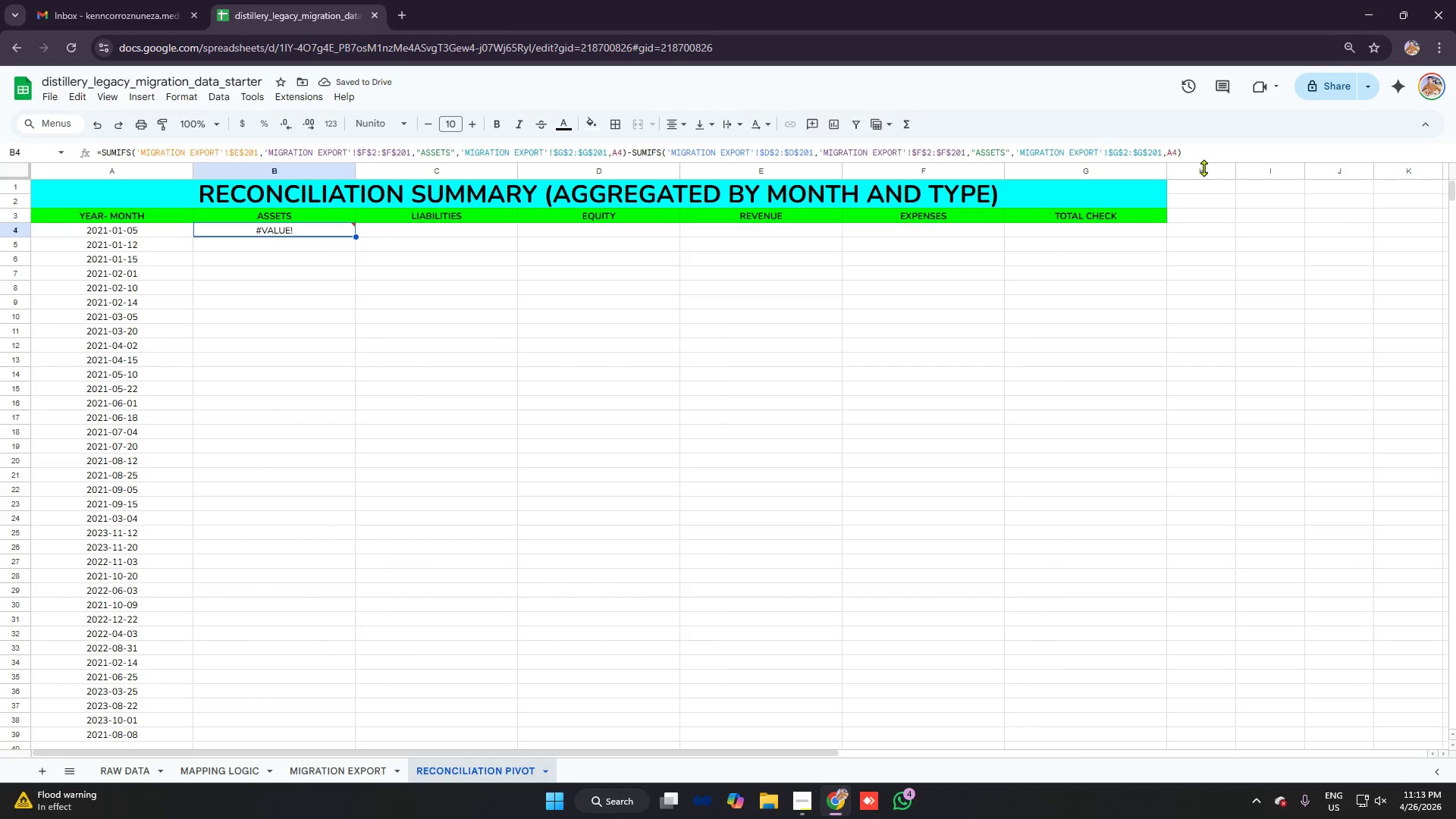 
left_click([1198, 141])
 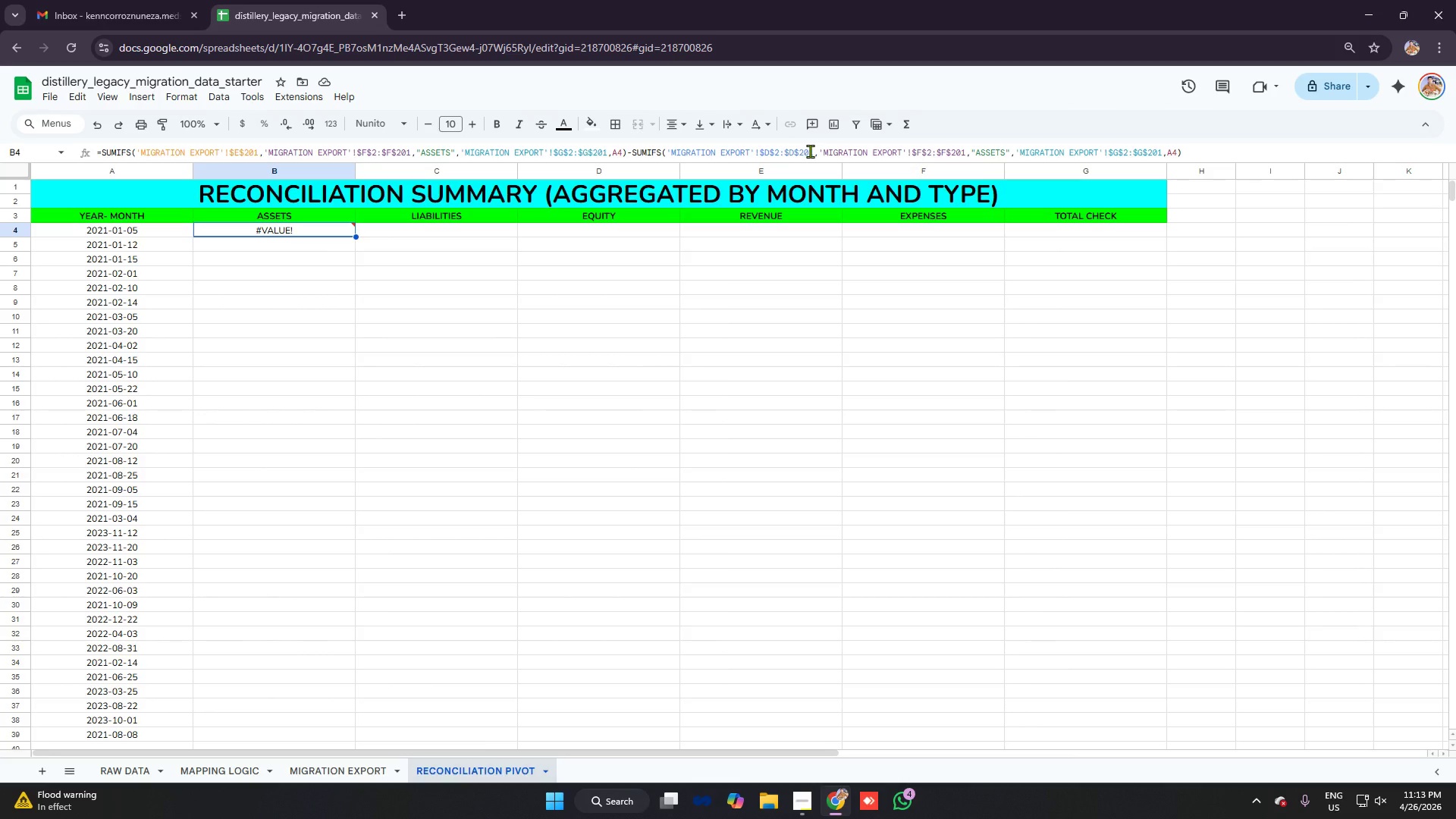 
left_click([607, 150])
 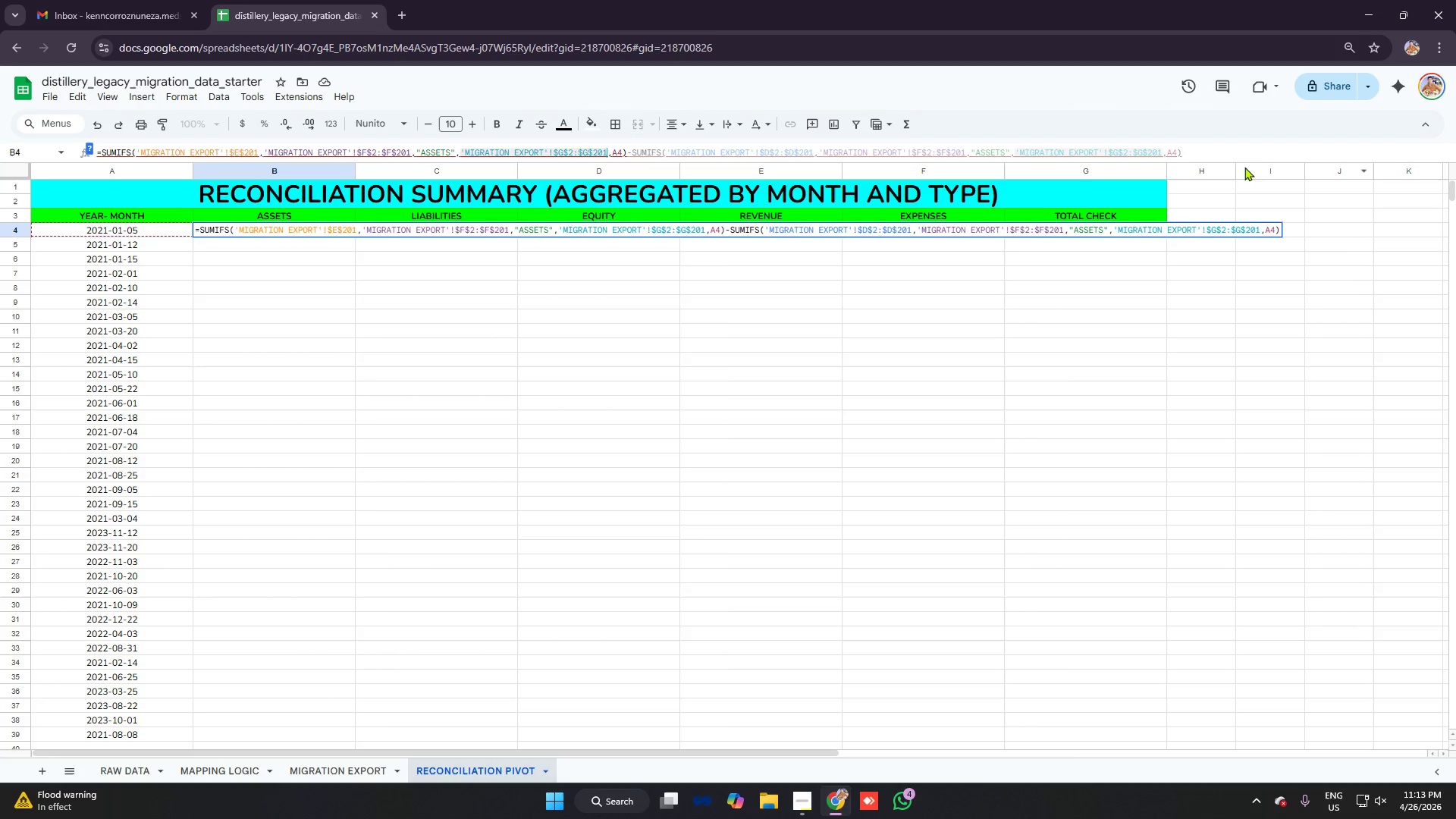 
left_click([1210, 153])
 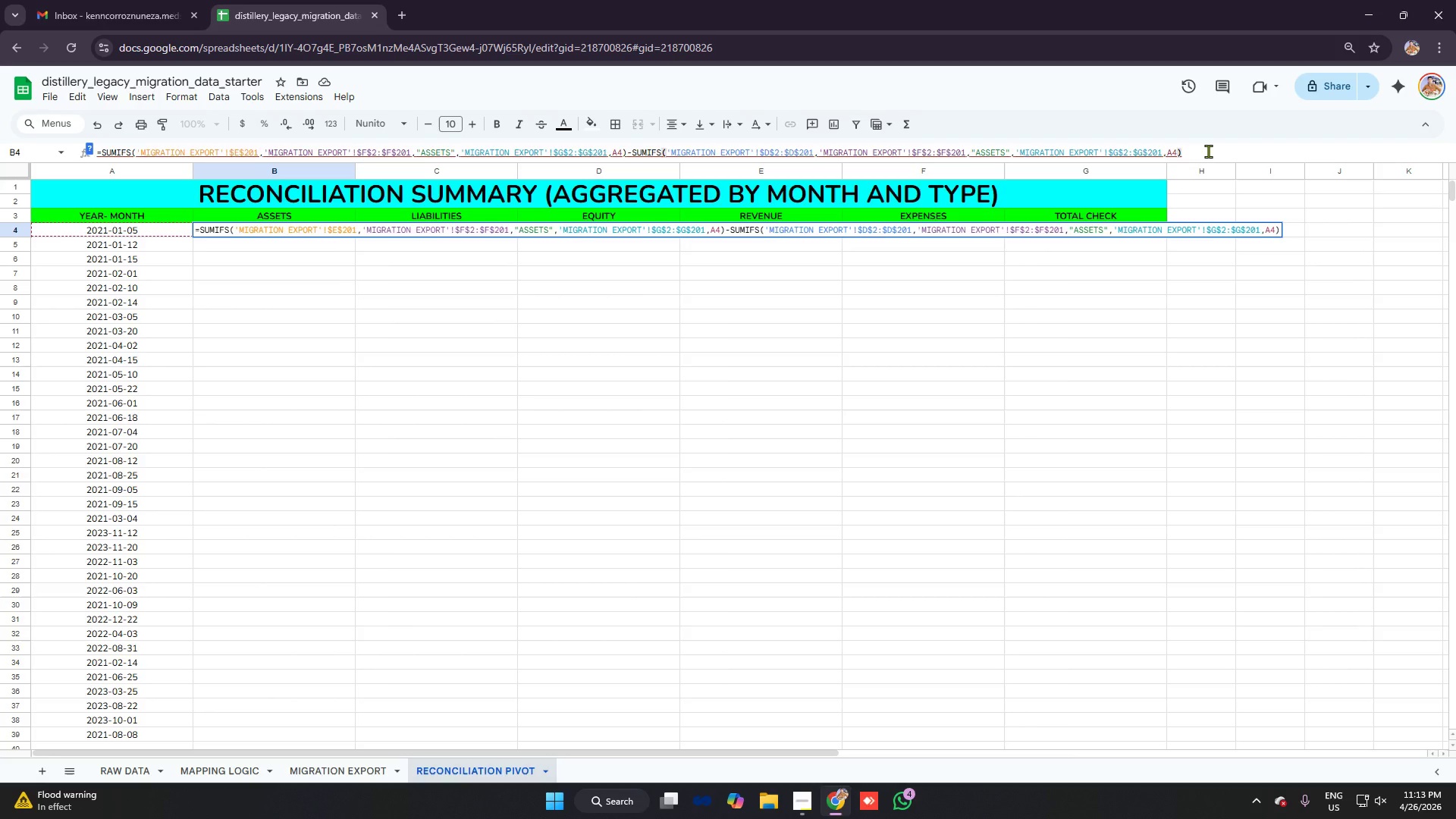 
key(Backspace)
 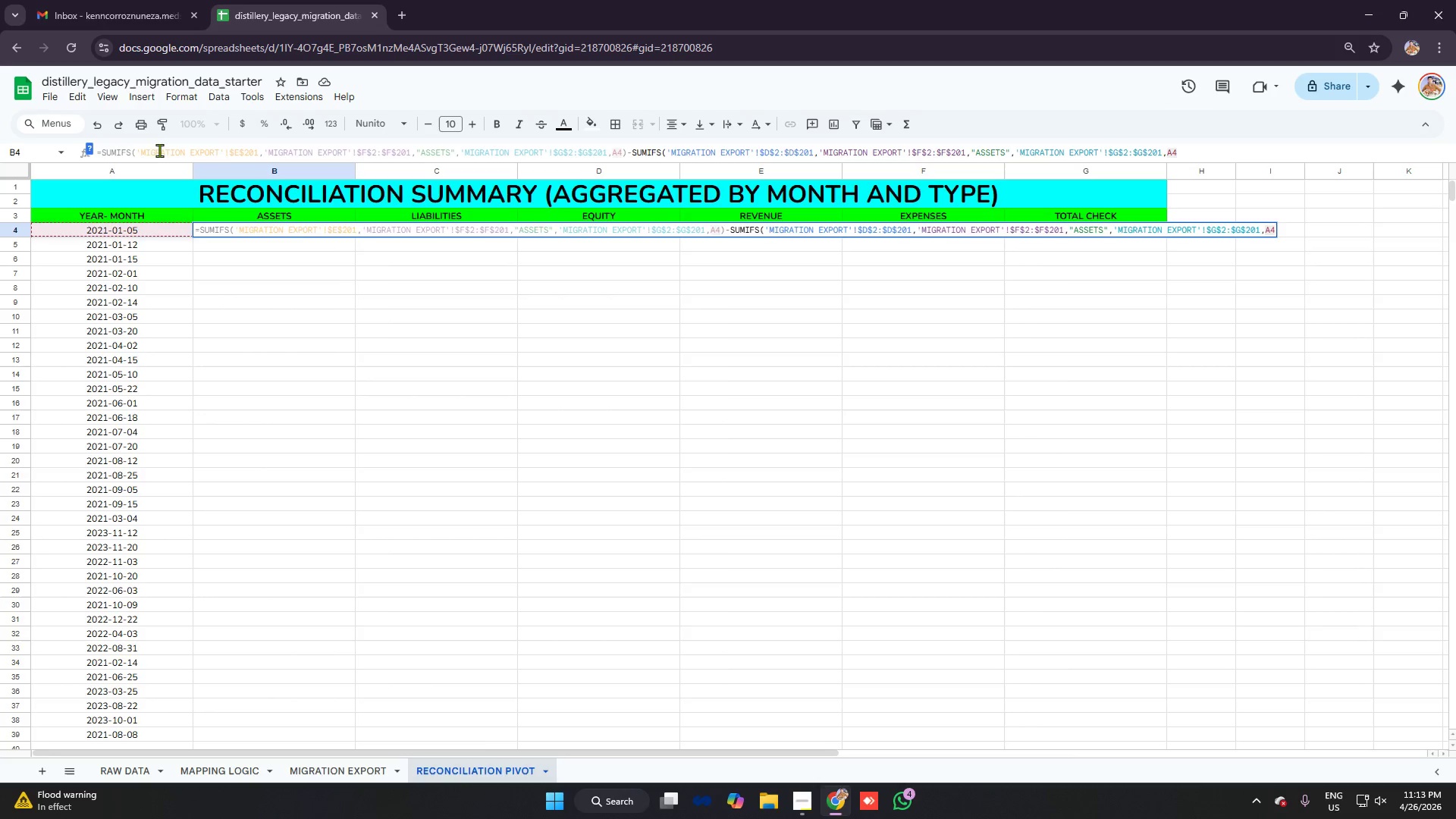 
wait(11.33)
 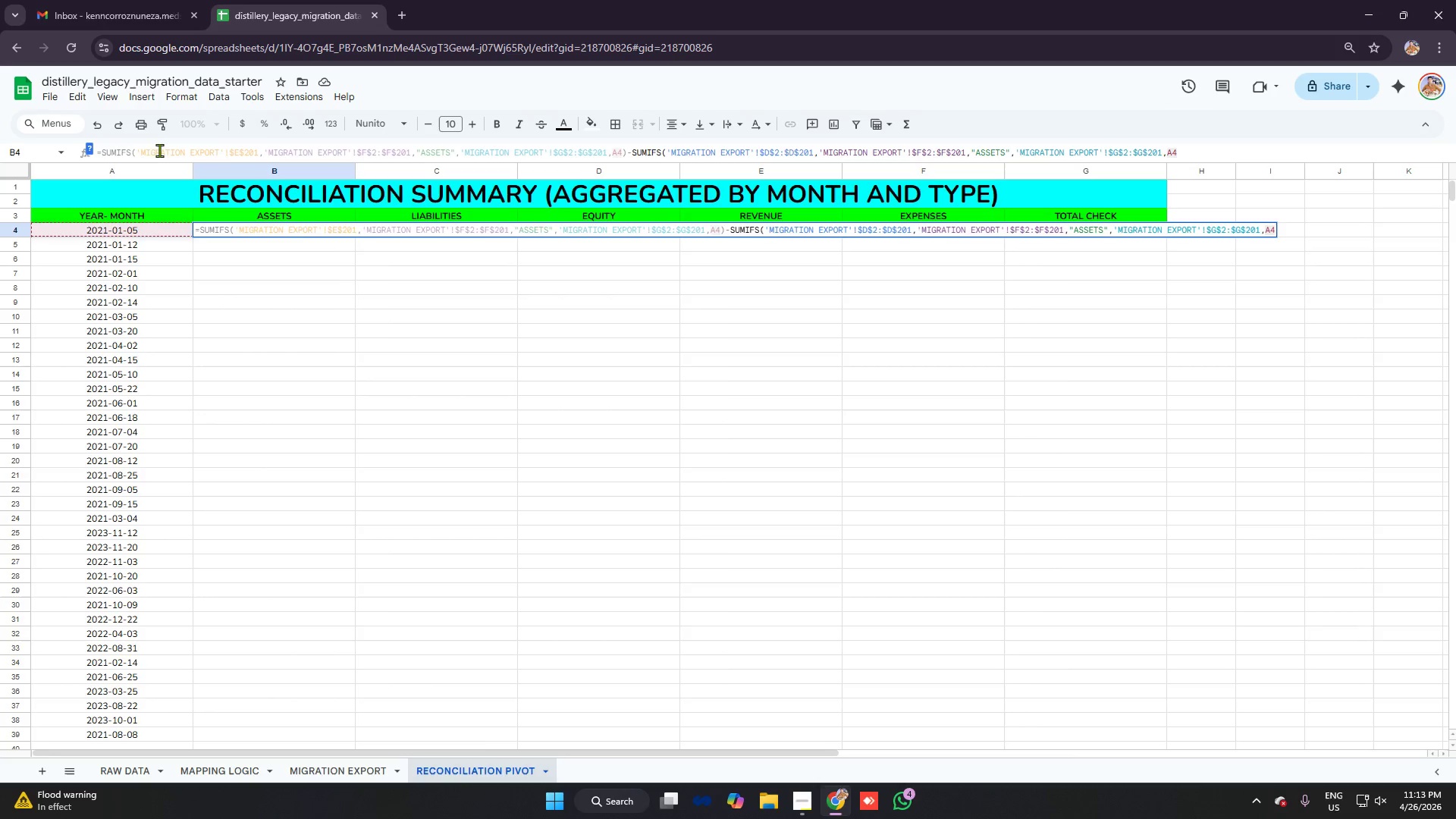 
left_click([239, 152])
 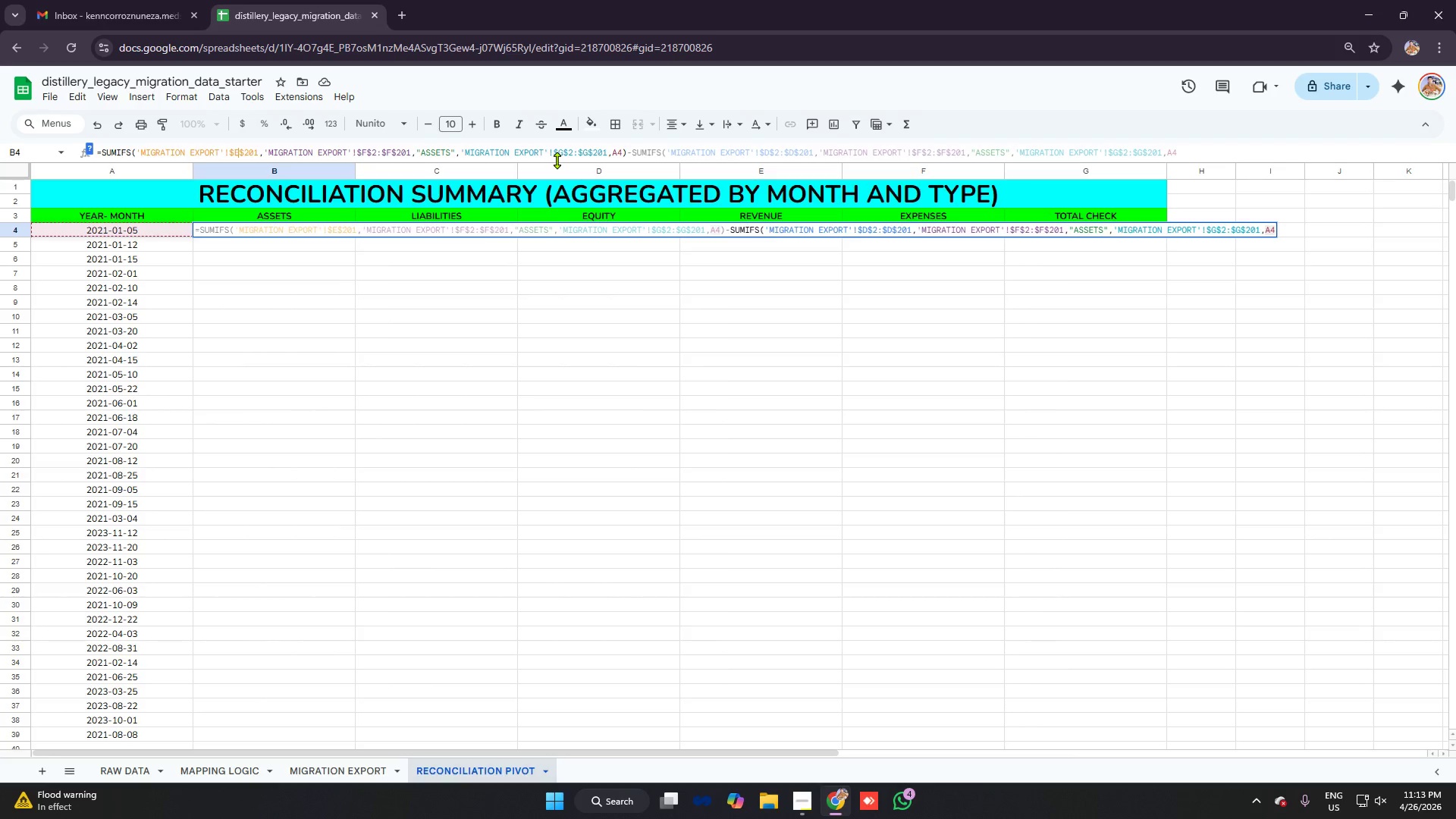 
key(2)
 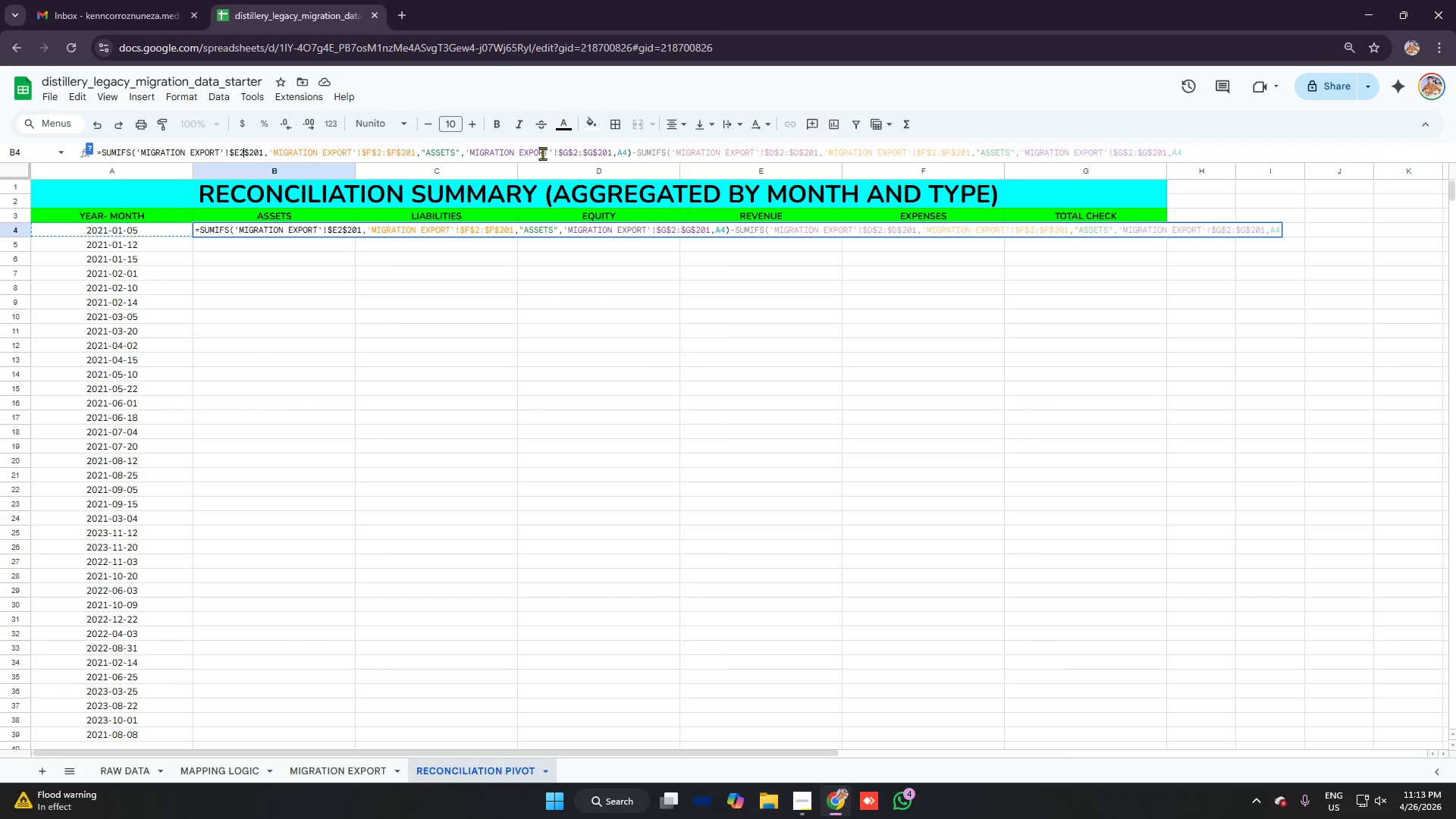 
key(Backspace)
type($2:)
 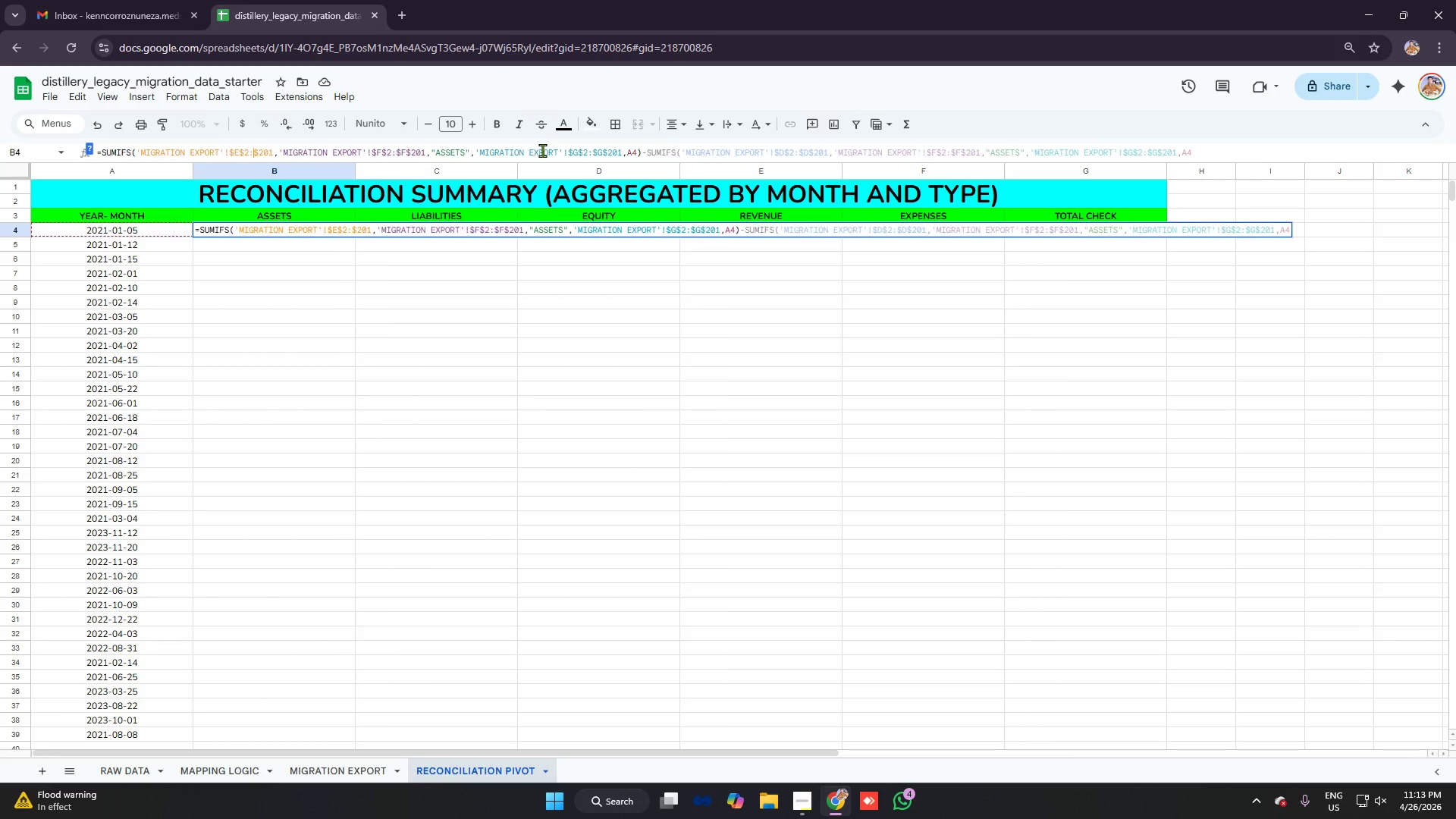 
 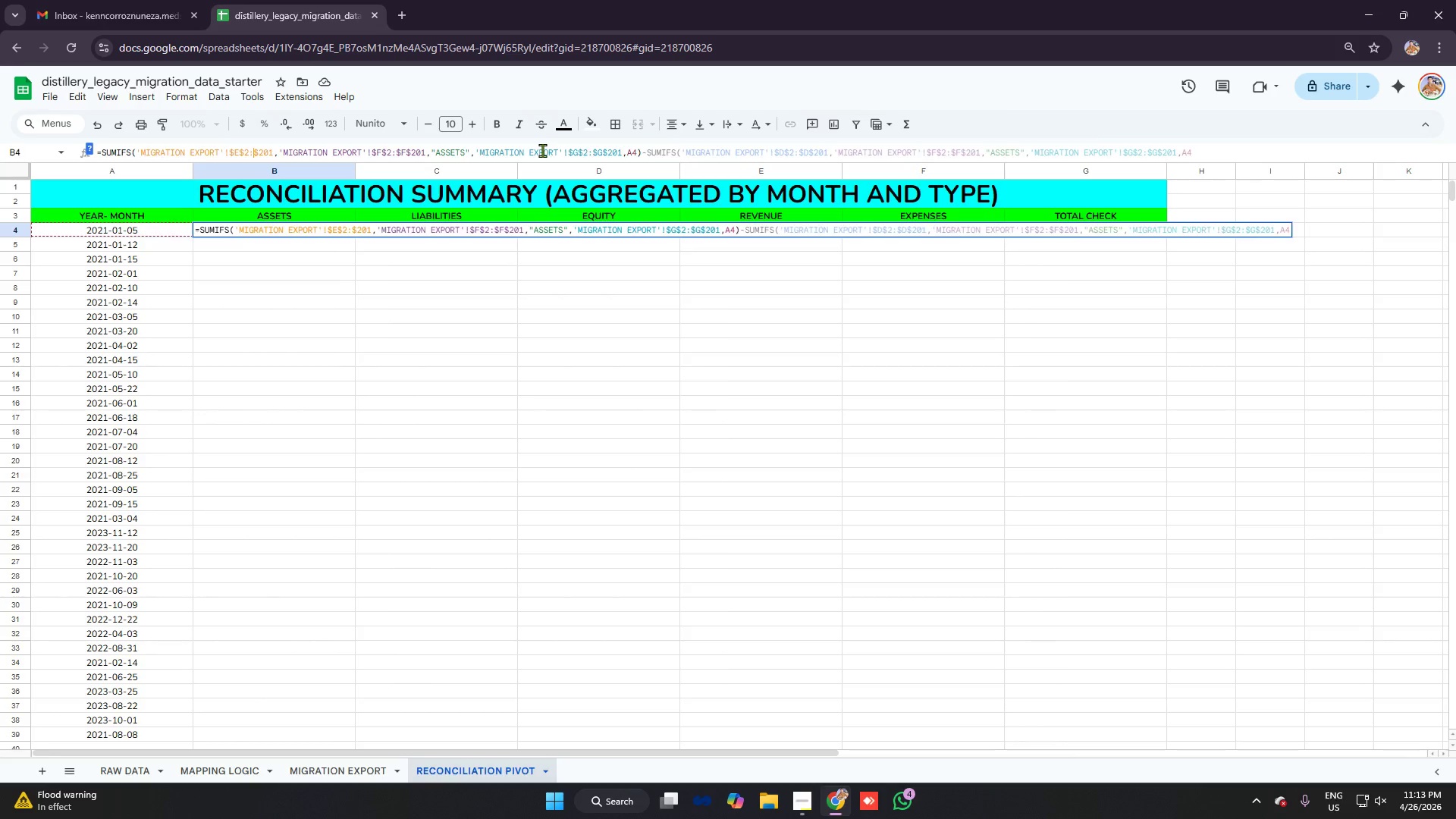 
key(Enter)
 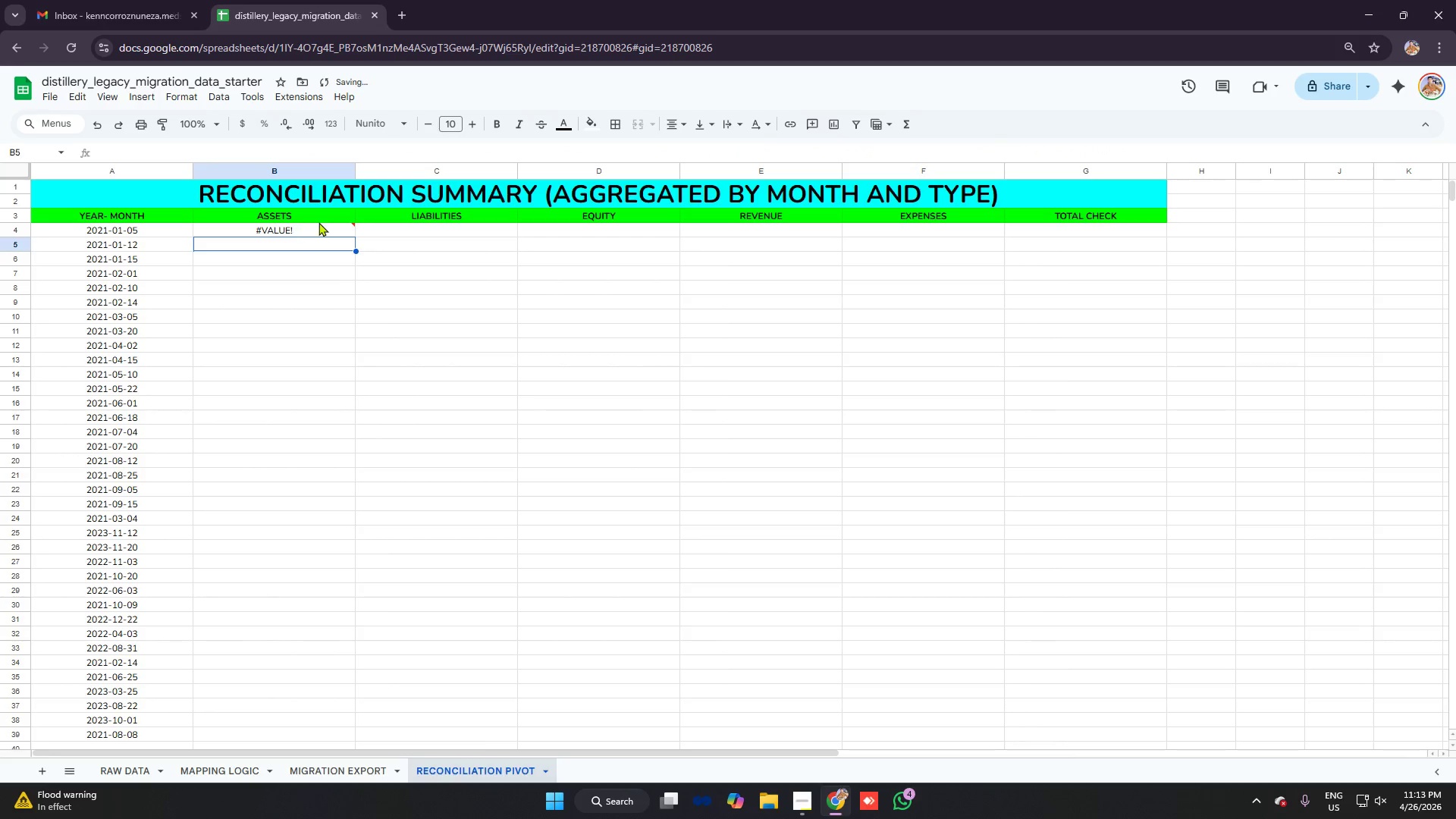 
left_click([311, 227])
 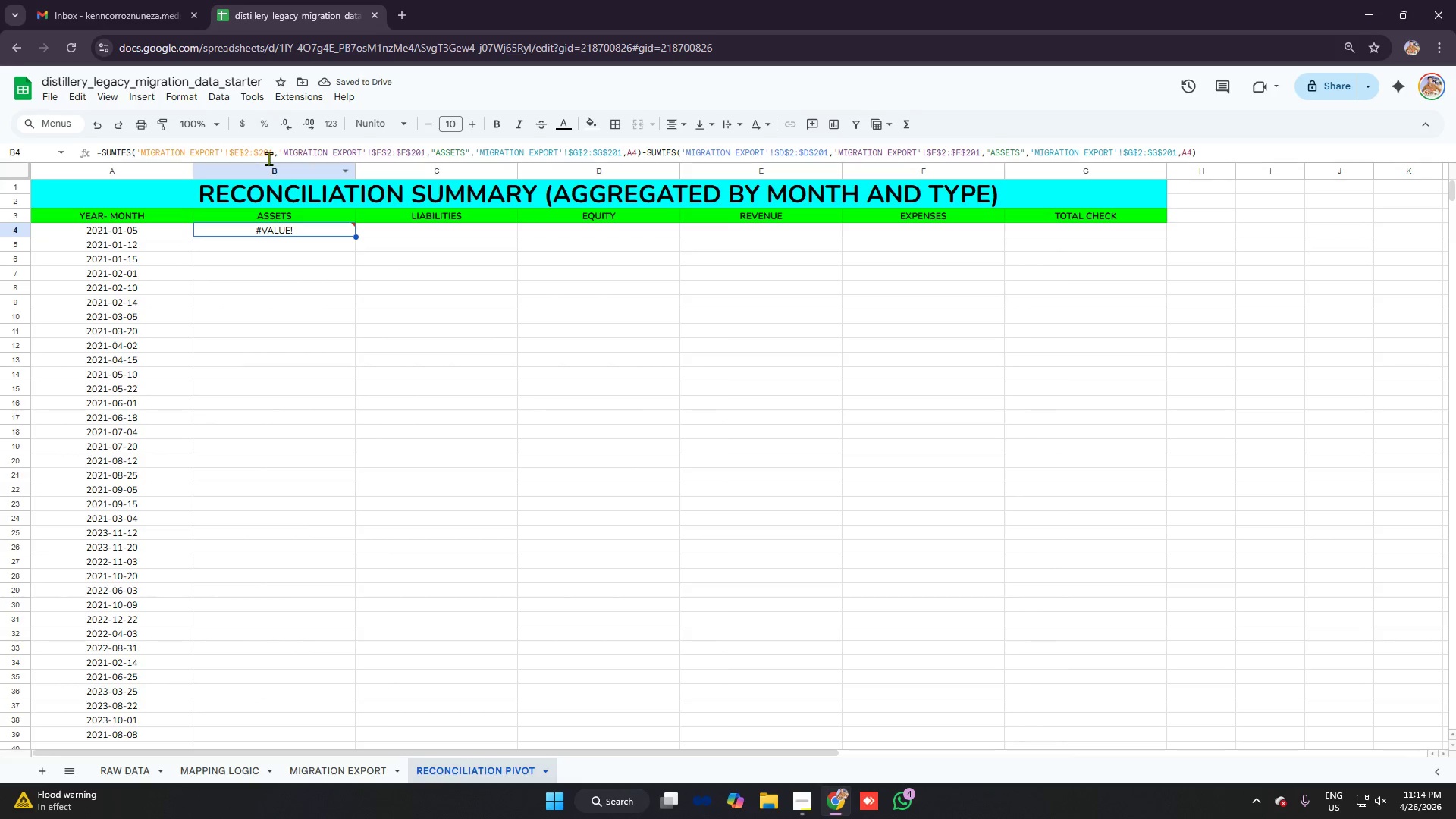 
left_click([386, 151])
 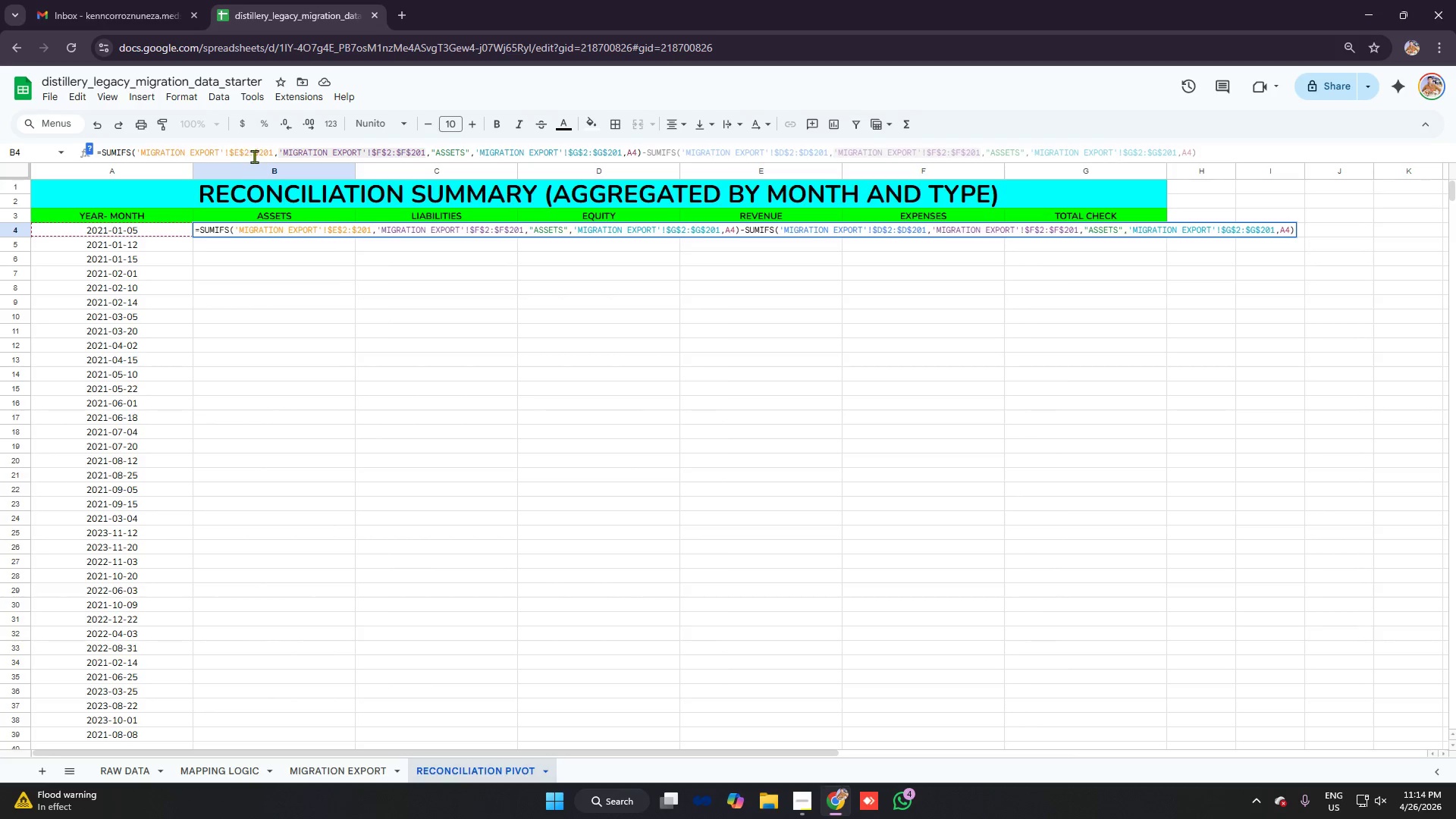 
left_click([225, 149])
 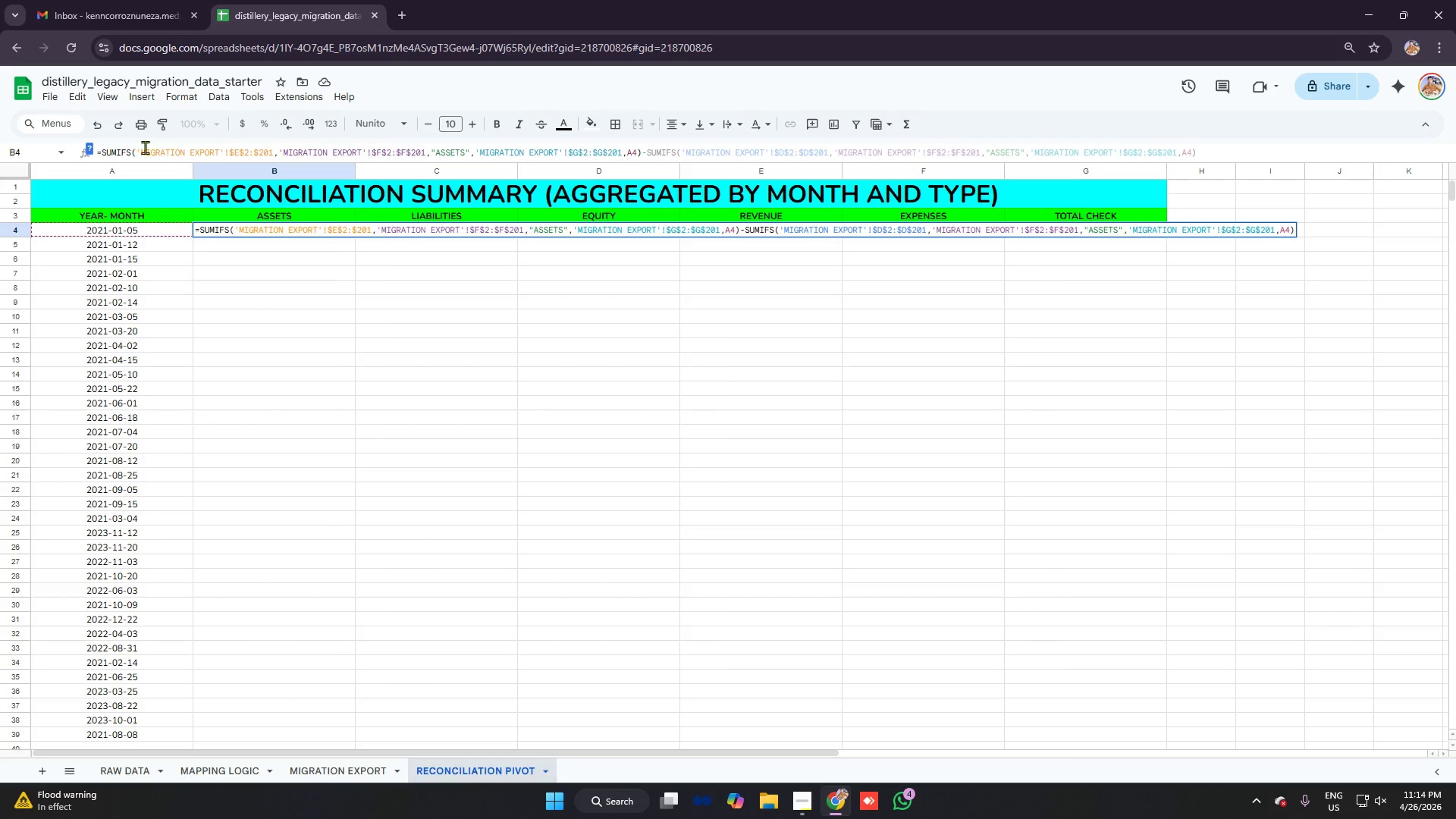 
left_click([166, 152])
 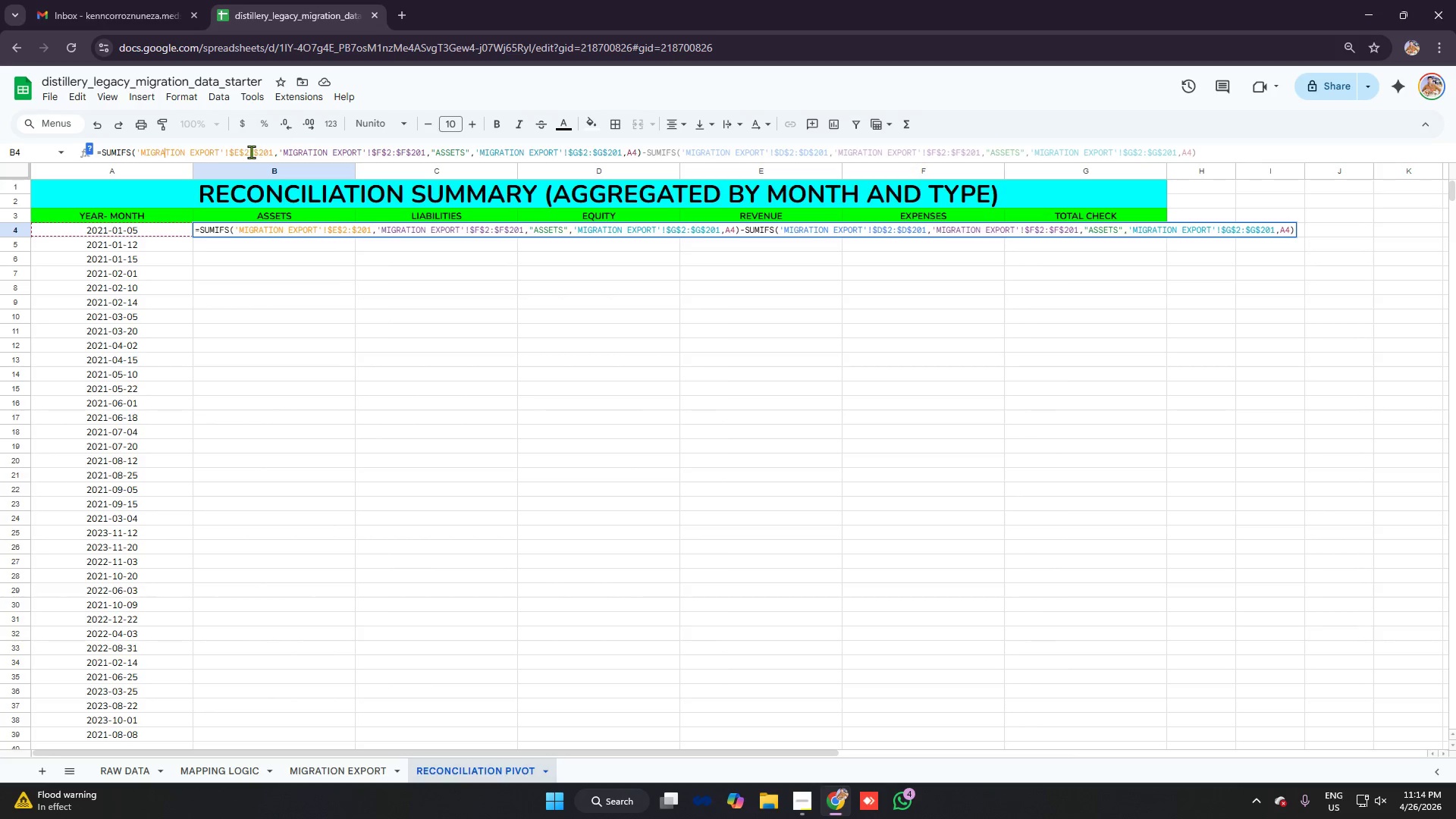 
left_click_drag(start_coordinate=[251, 152], to_coordinate=[255, 152])
 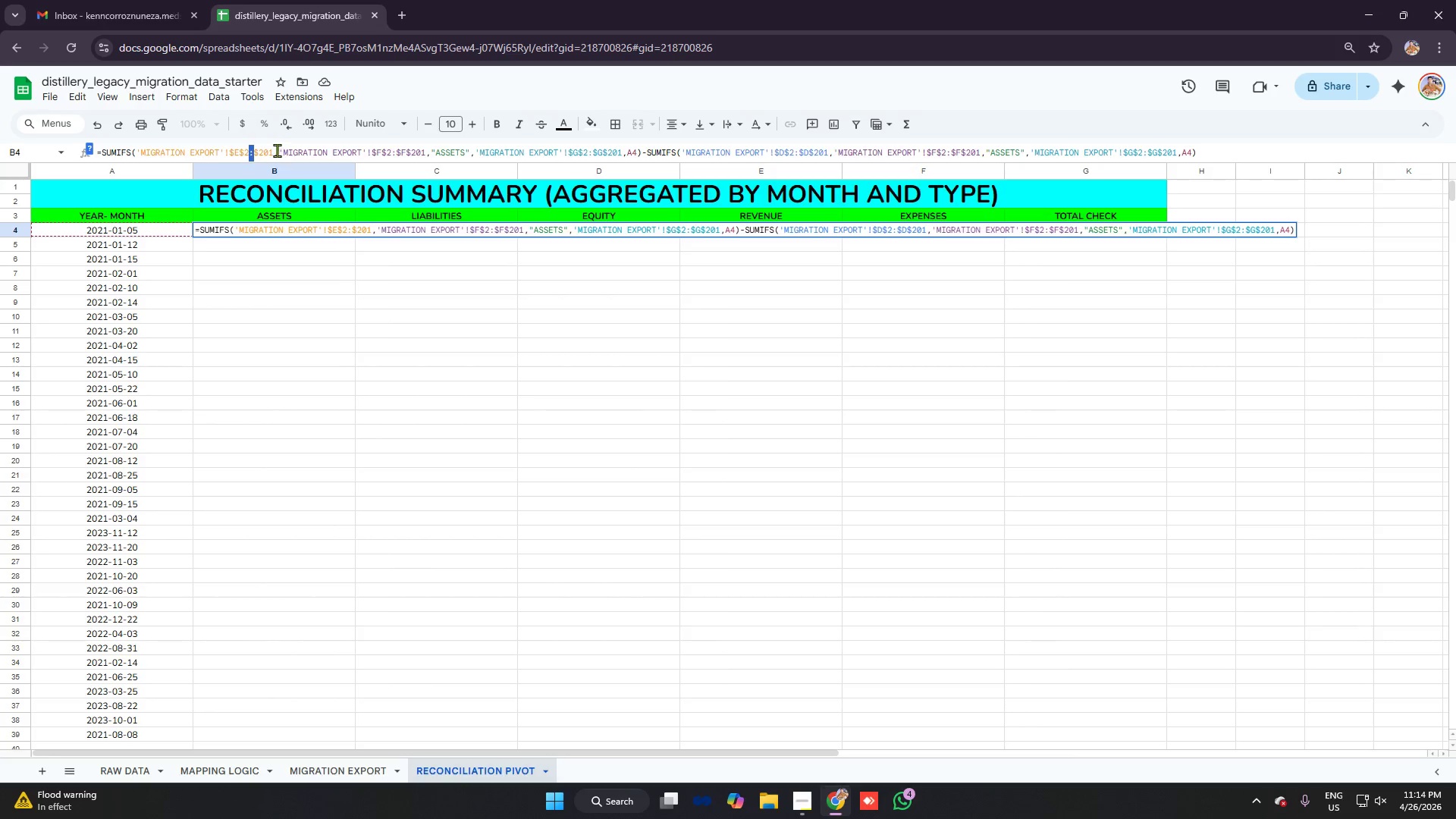 
left_click([277, 150])
 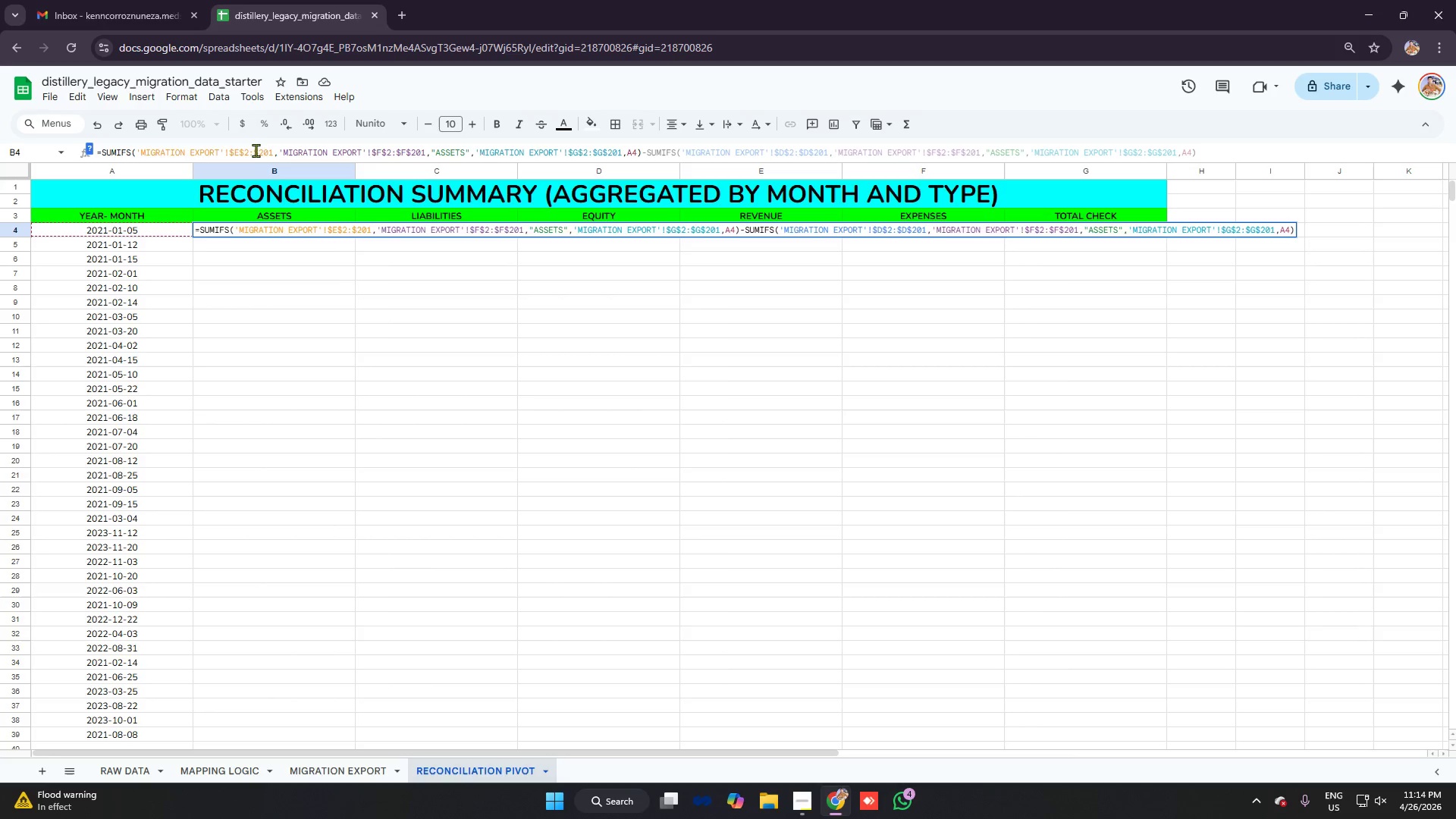 
left_click([255, 150])
 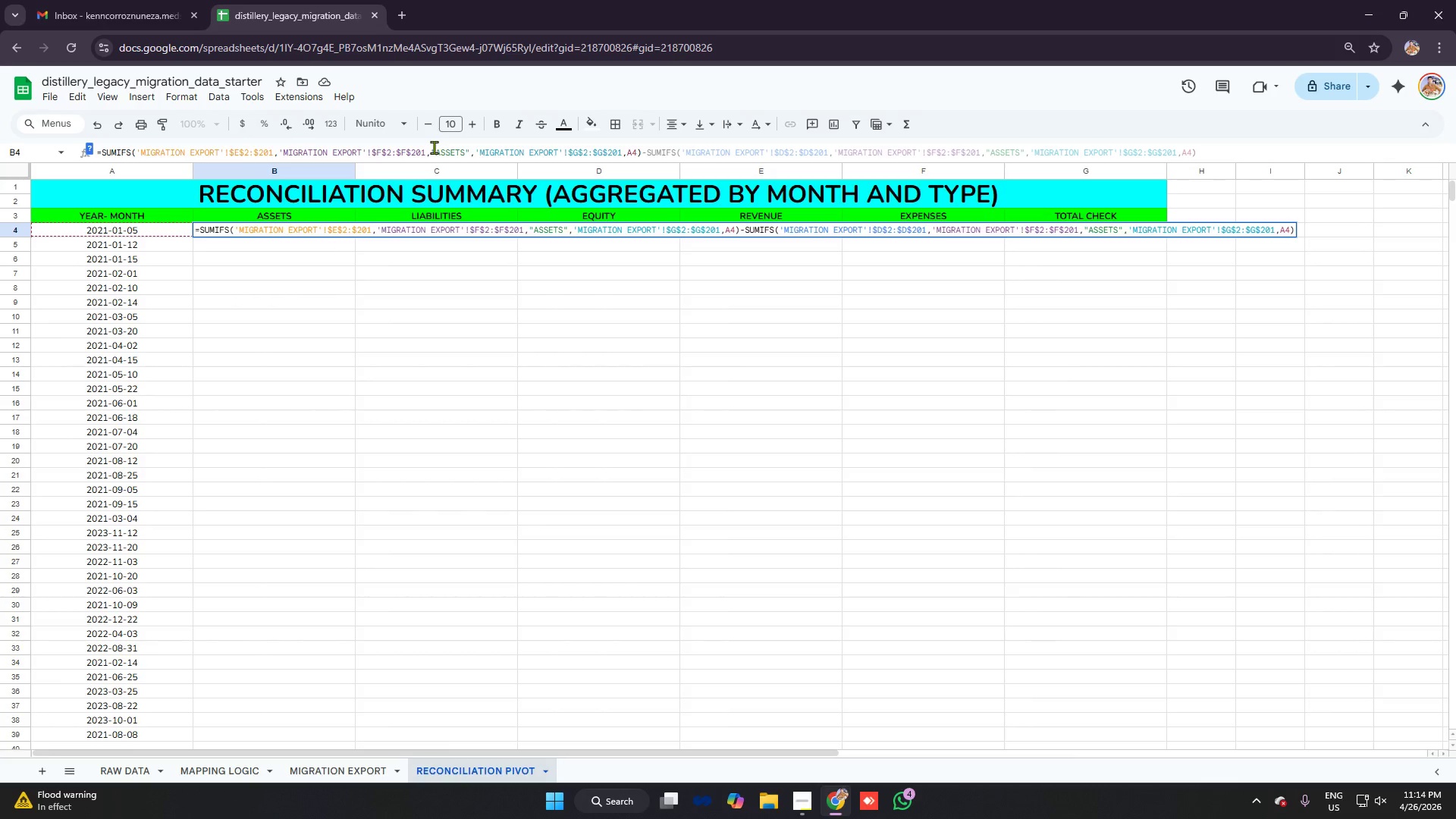 
key(Shift+ShiftRight)
 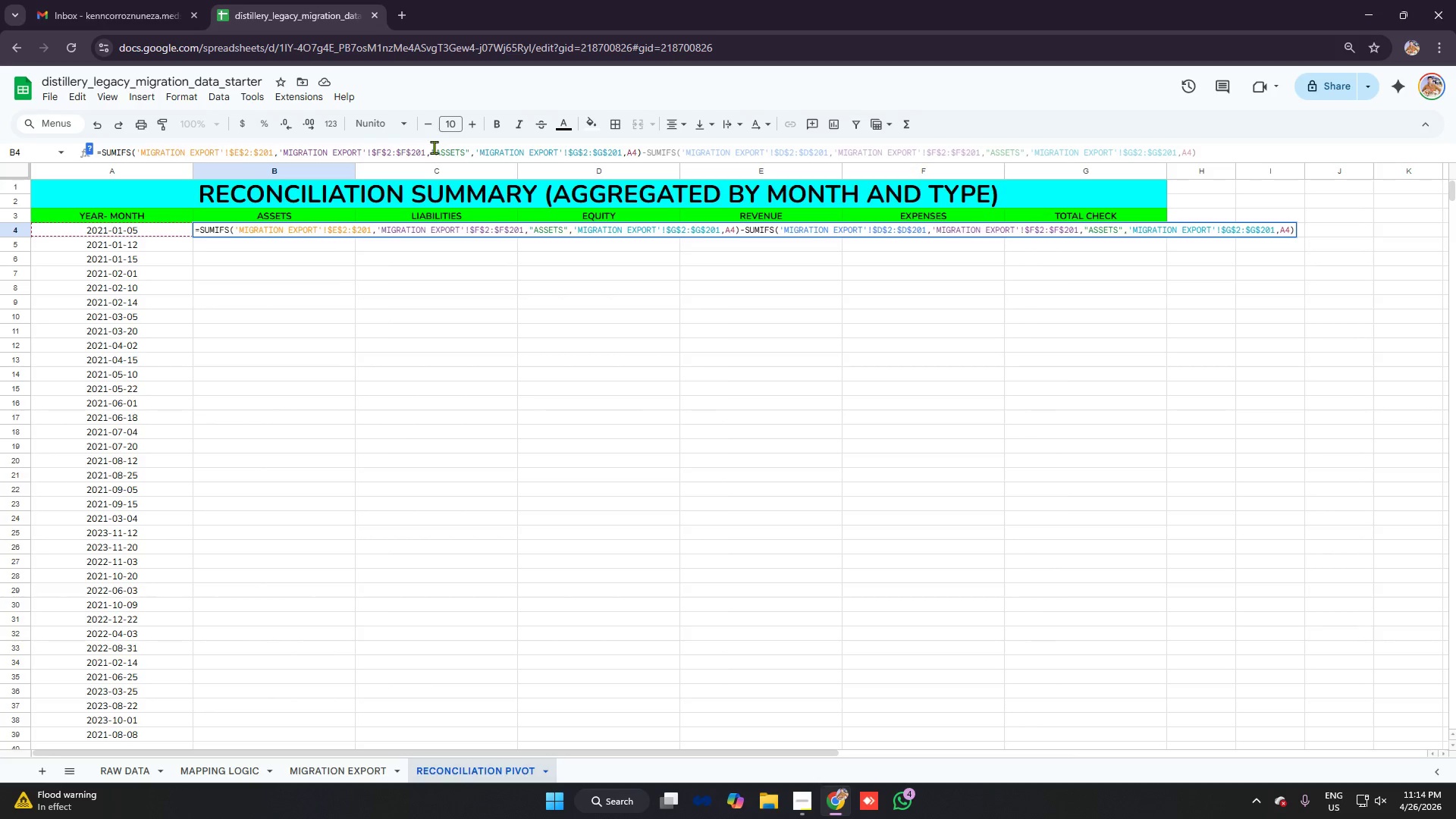 
key(E)
 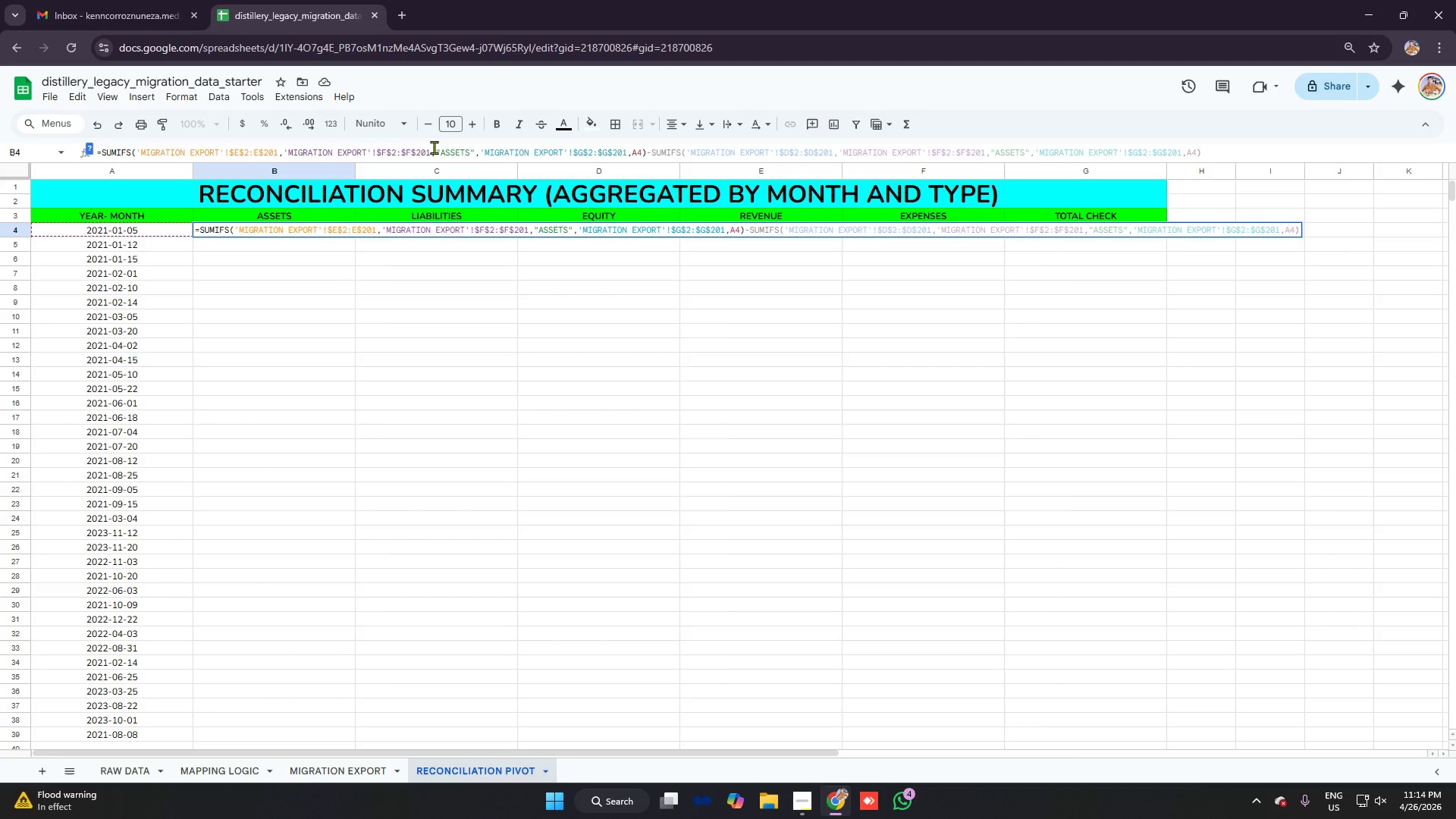 
key(Enter)
 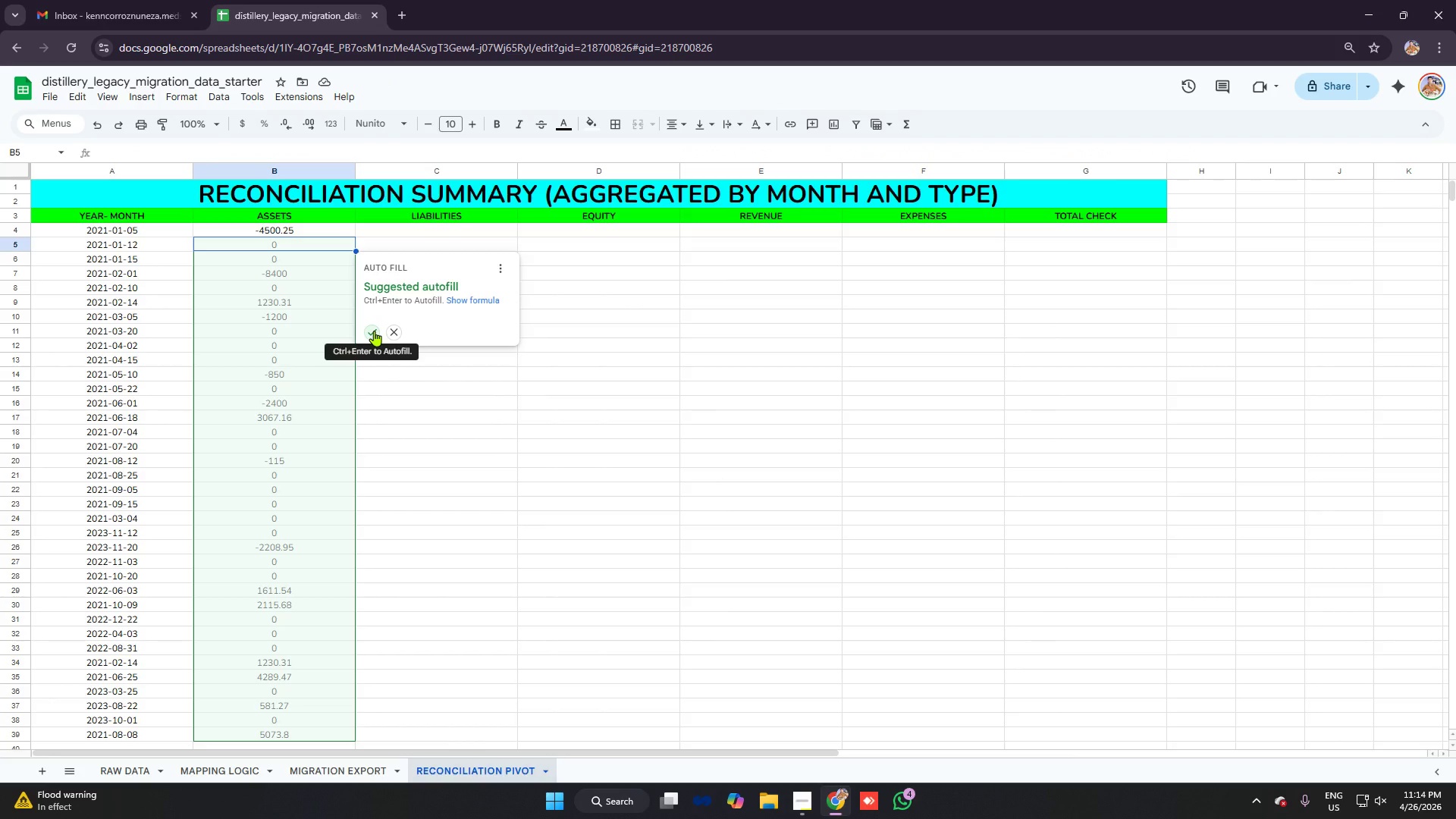 
wait(12.44)
 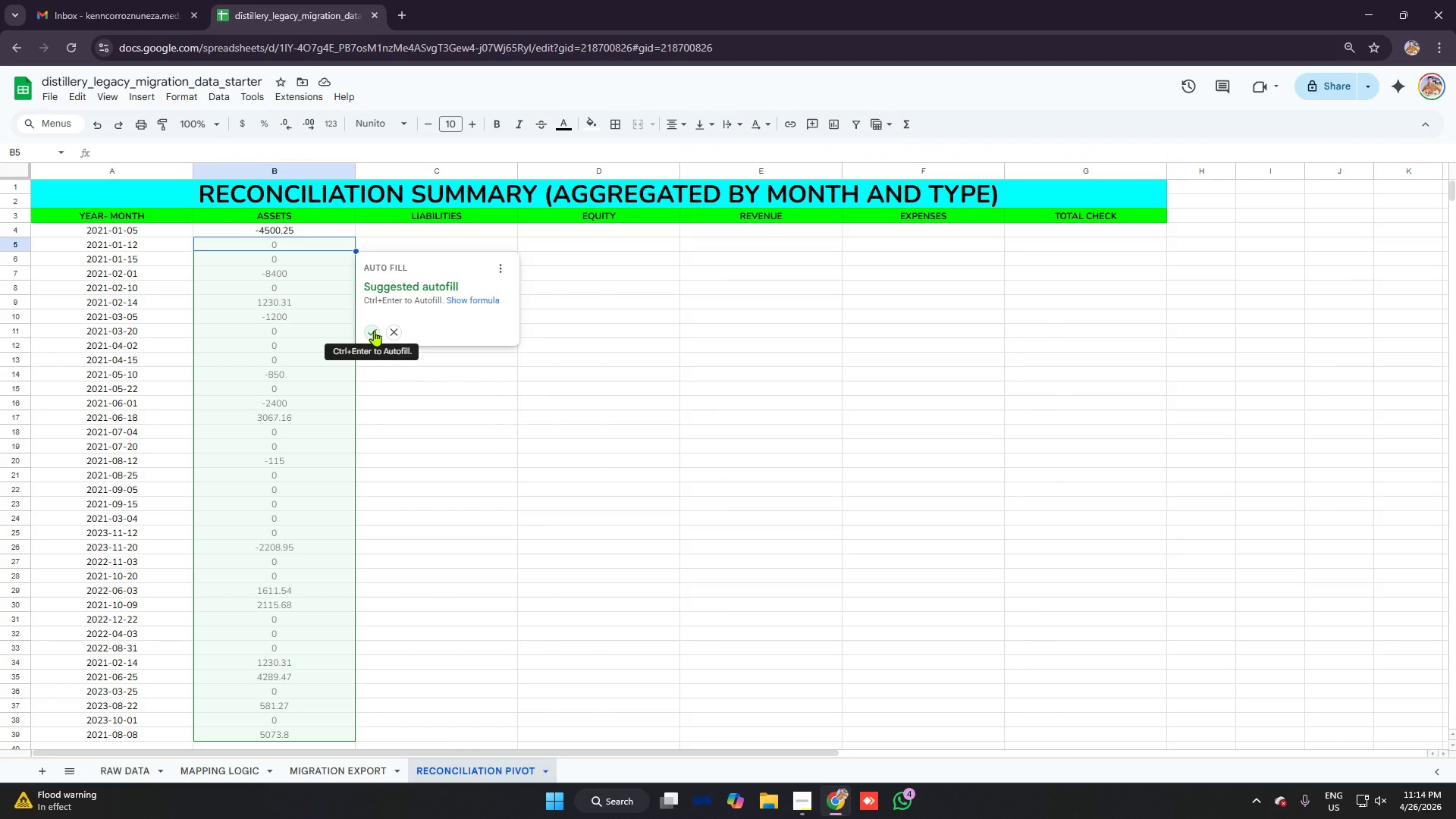 
left_click([376, 331])
 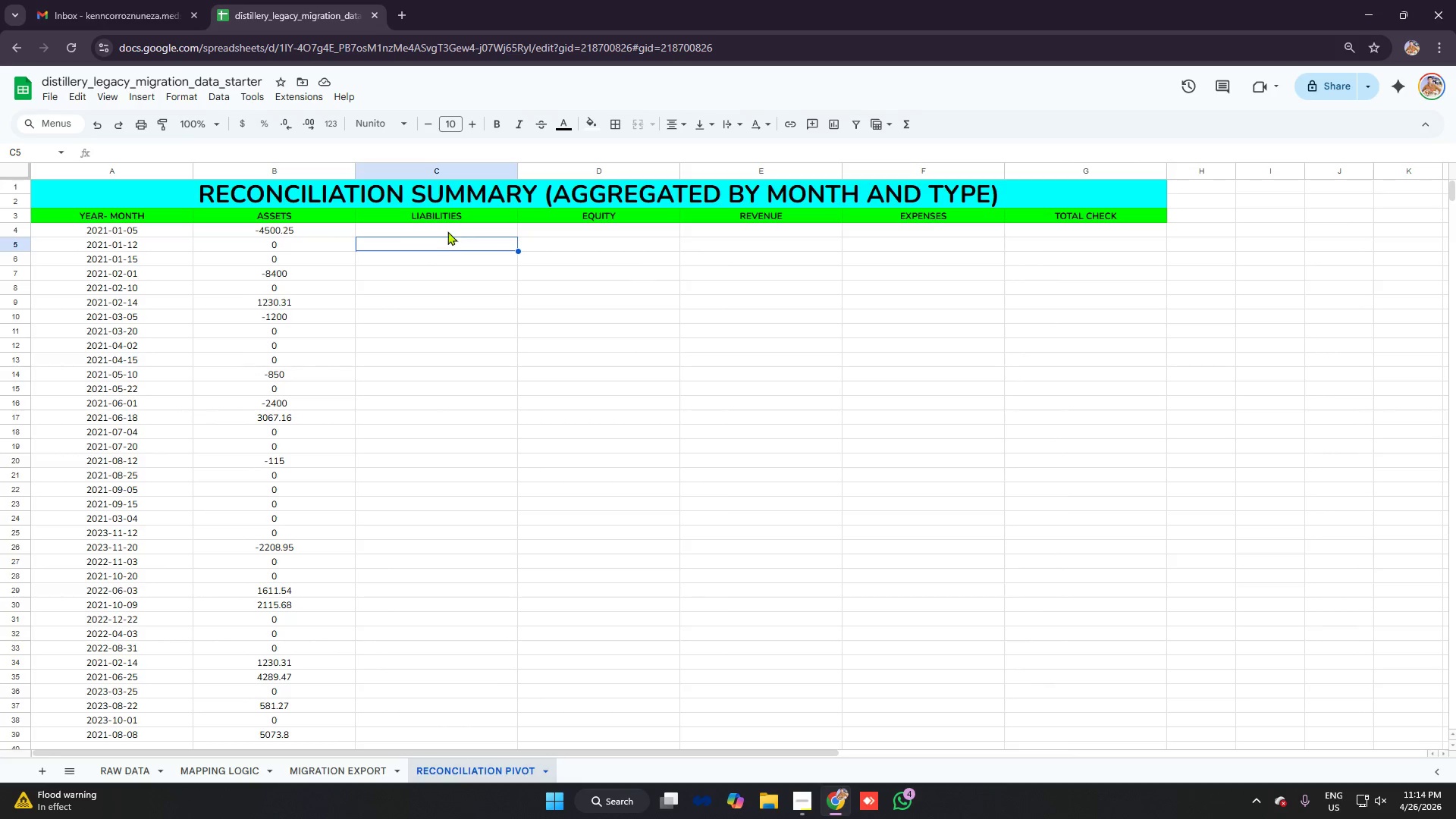 
wait(13.27)
 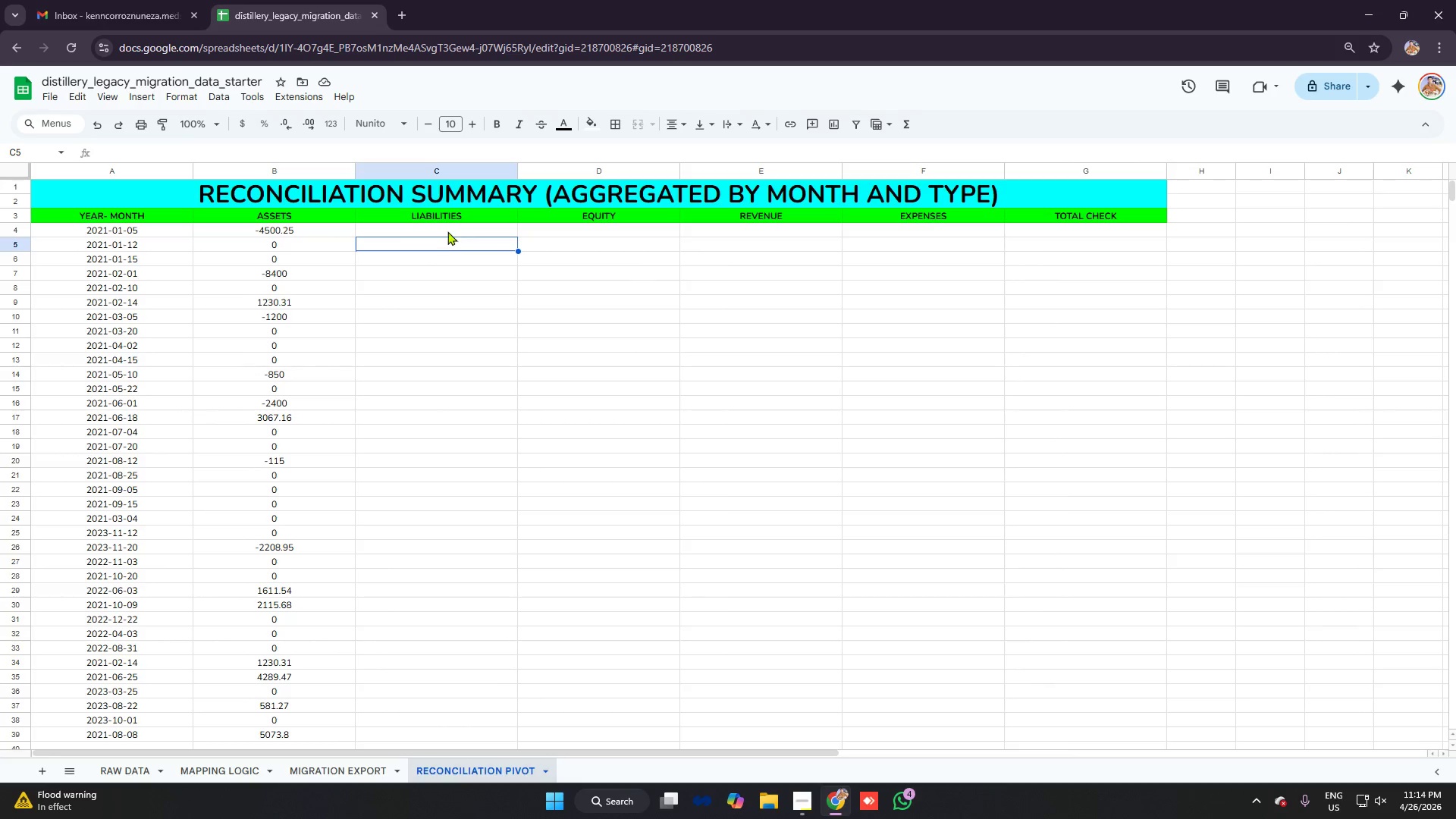 
key(Alt+AltLeft)
 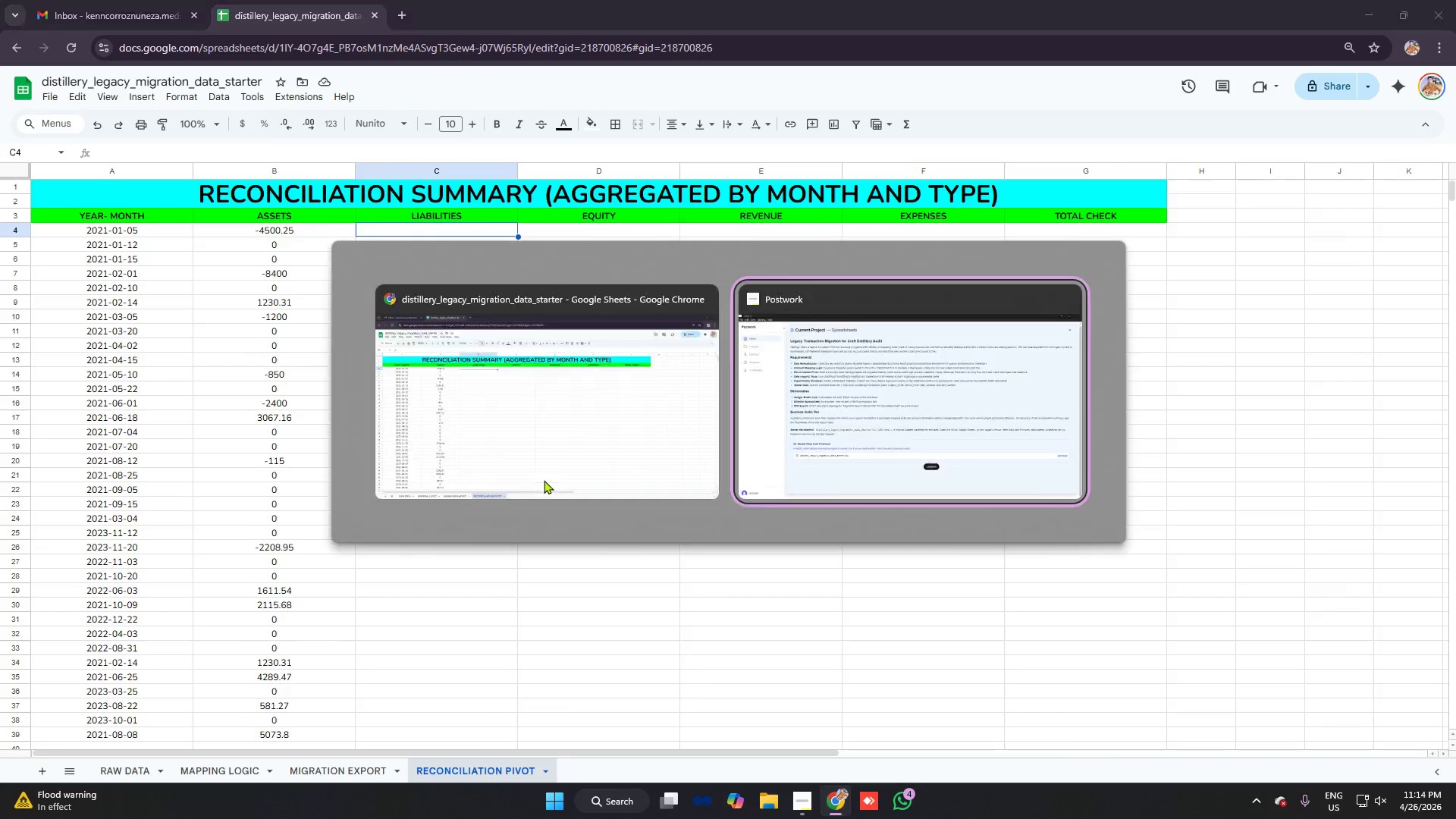 
key(Alt+Tab)